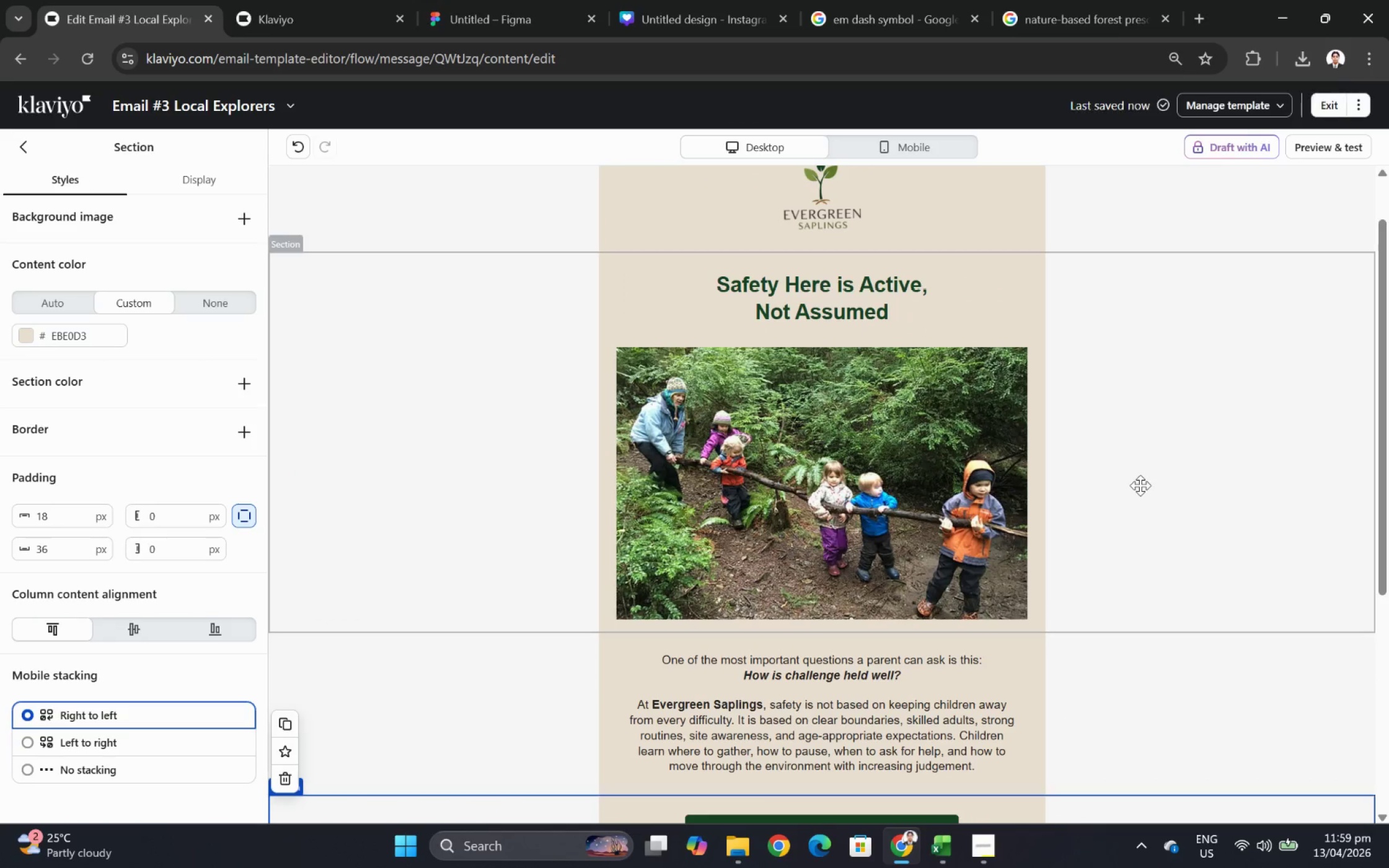 
scroll: coordinate [1138, 488], scroll_direction: down, amount: 2.0
 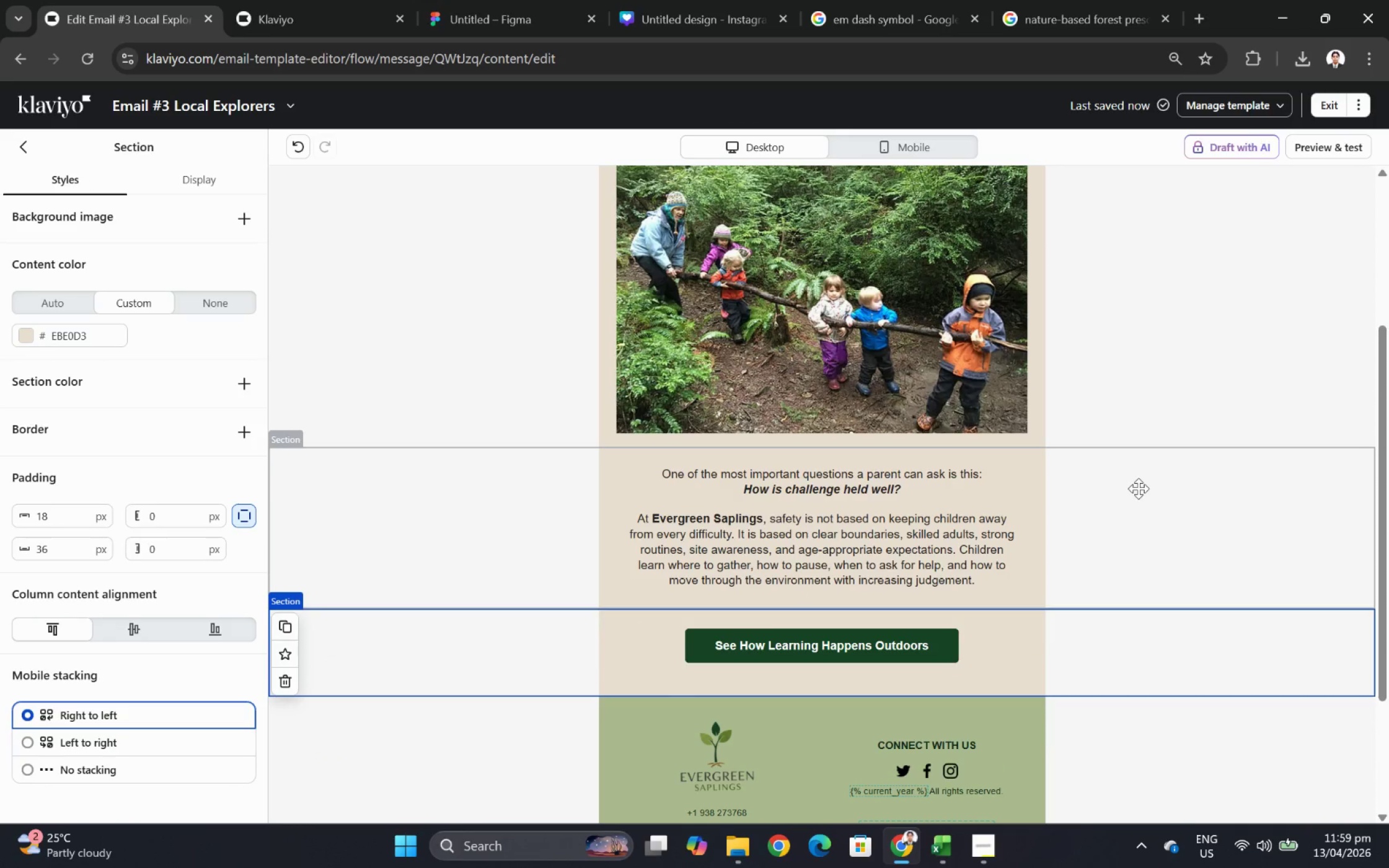 
scroll: coordinate [1138, 488], scroll_direction: up, amount: 3.0
 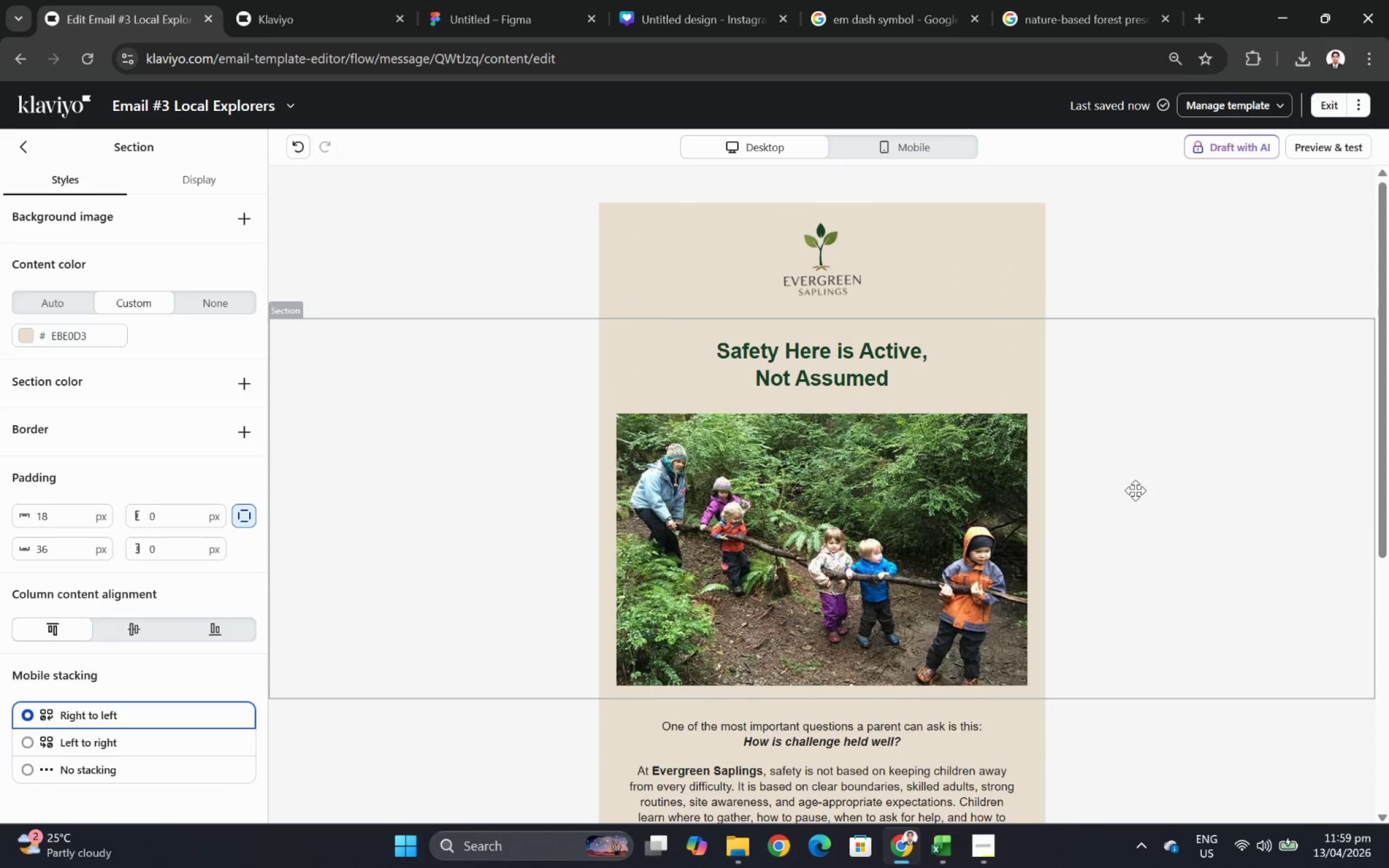 
scroll: coordinate [1135, 490], scroll_direction: down, amount: 2.0
 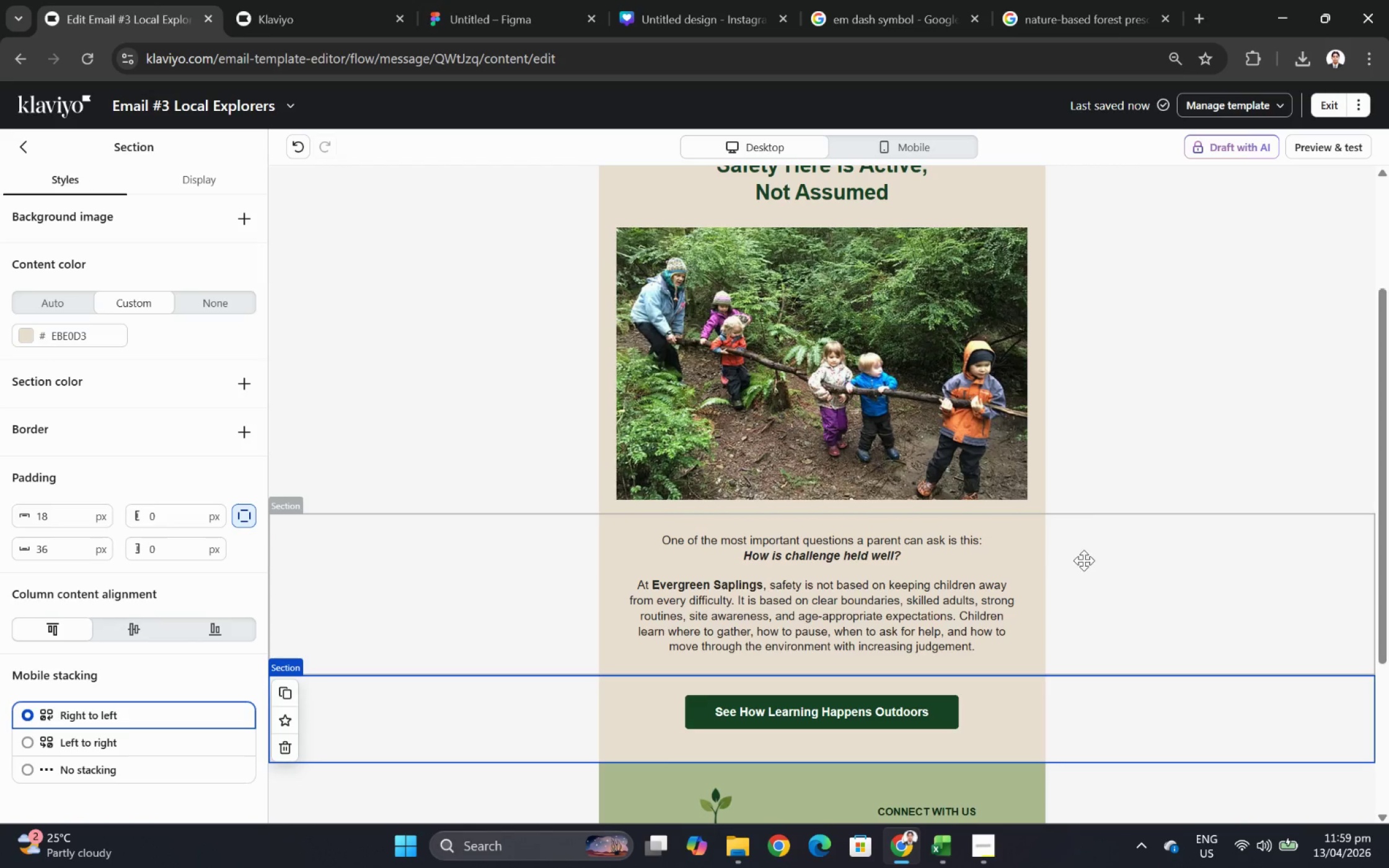 
wait(9.43)
 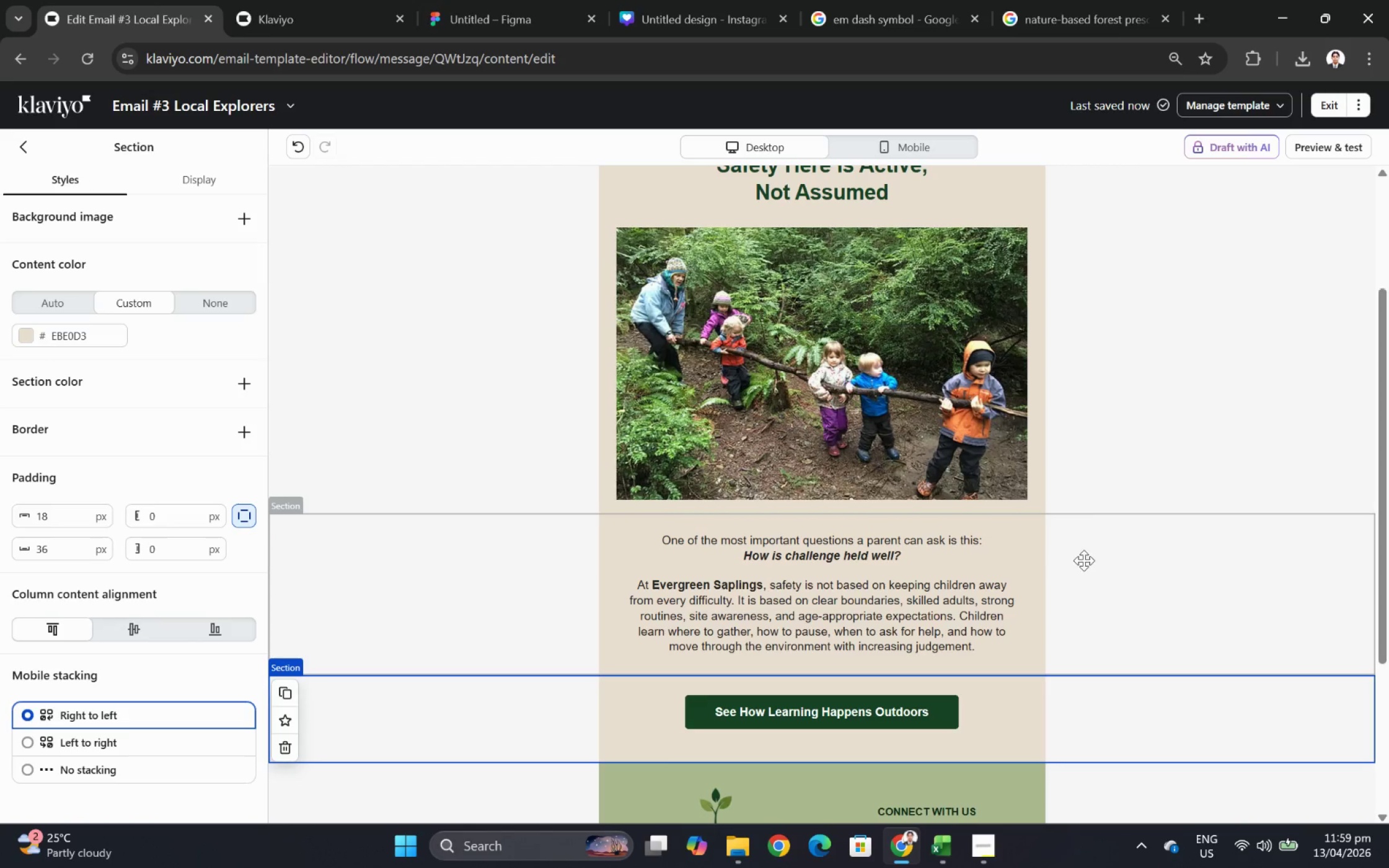 
scroll: coordinate [1087, 569], scroll_direction: down, amount: 4.0
 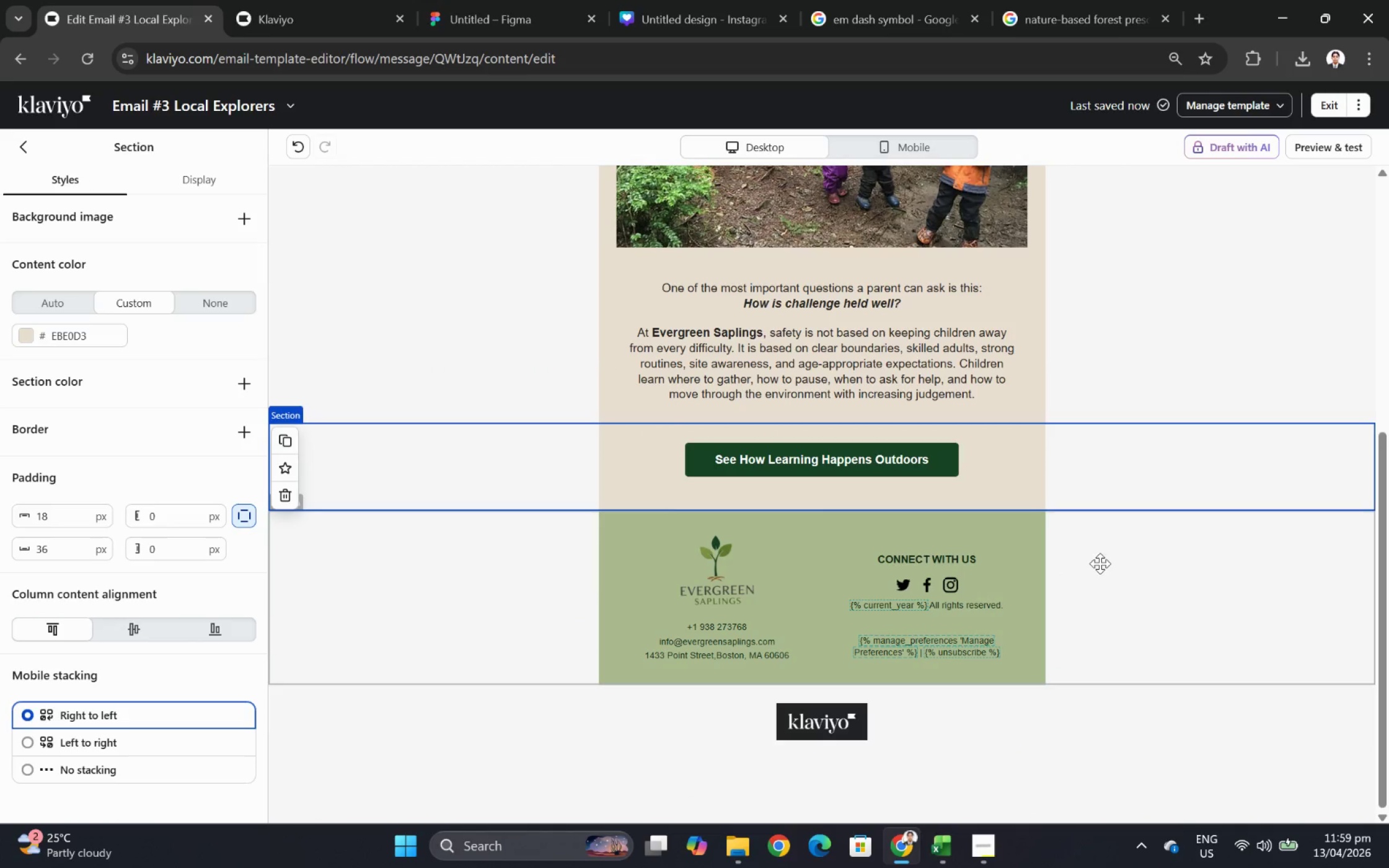 
hold_key(key=ControlLeft, duration=1.12)
scroll: coordinate [1085, 540], scroll_direction: down, amount: 5.0
 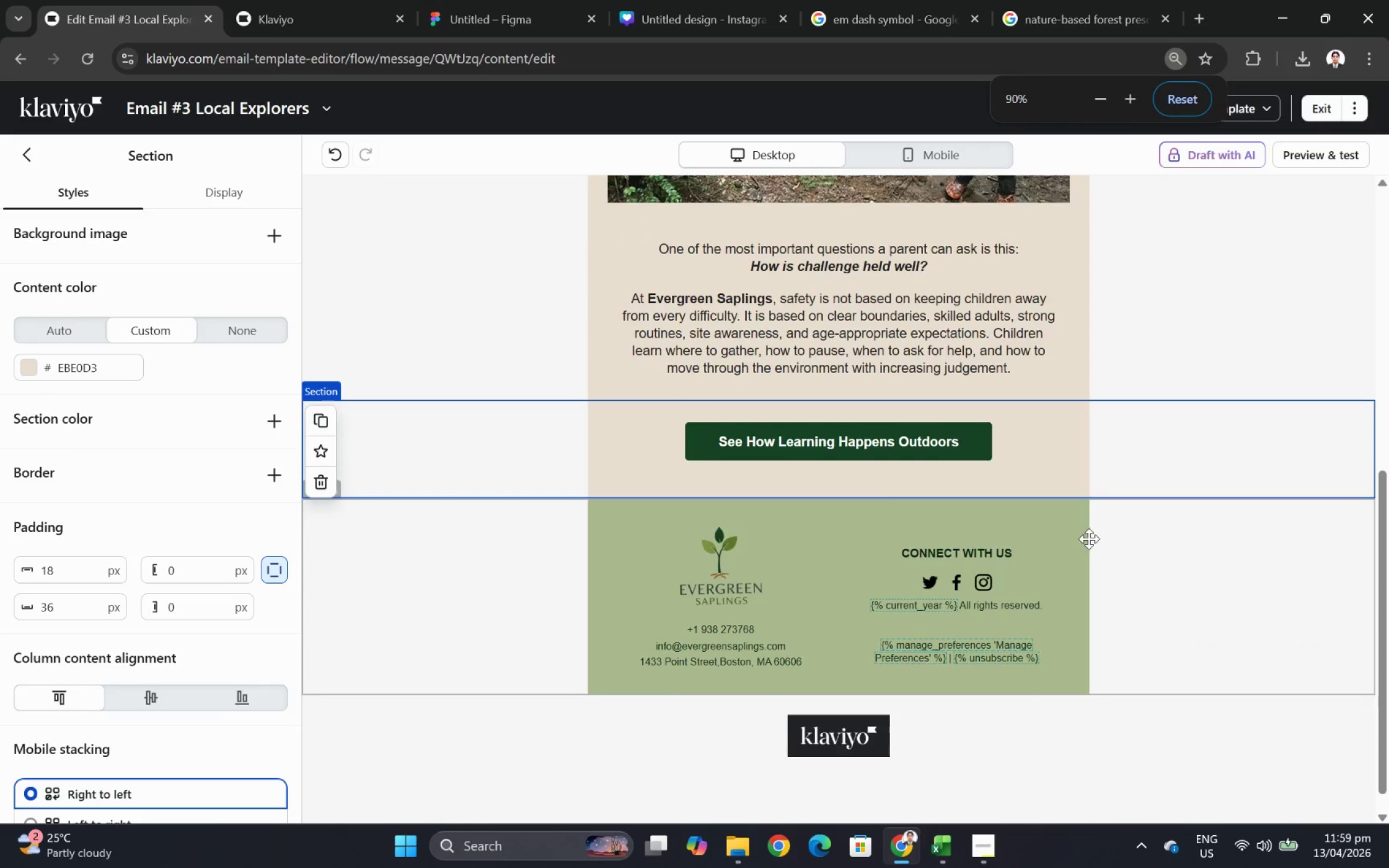 
scroll: coordinate [1089, 538], scroll_direction: up, amount: 3.0
 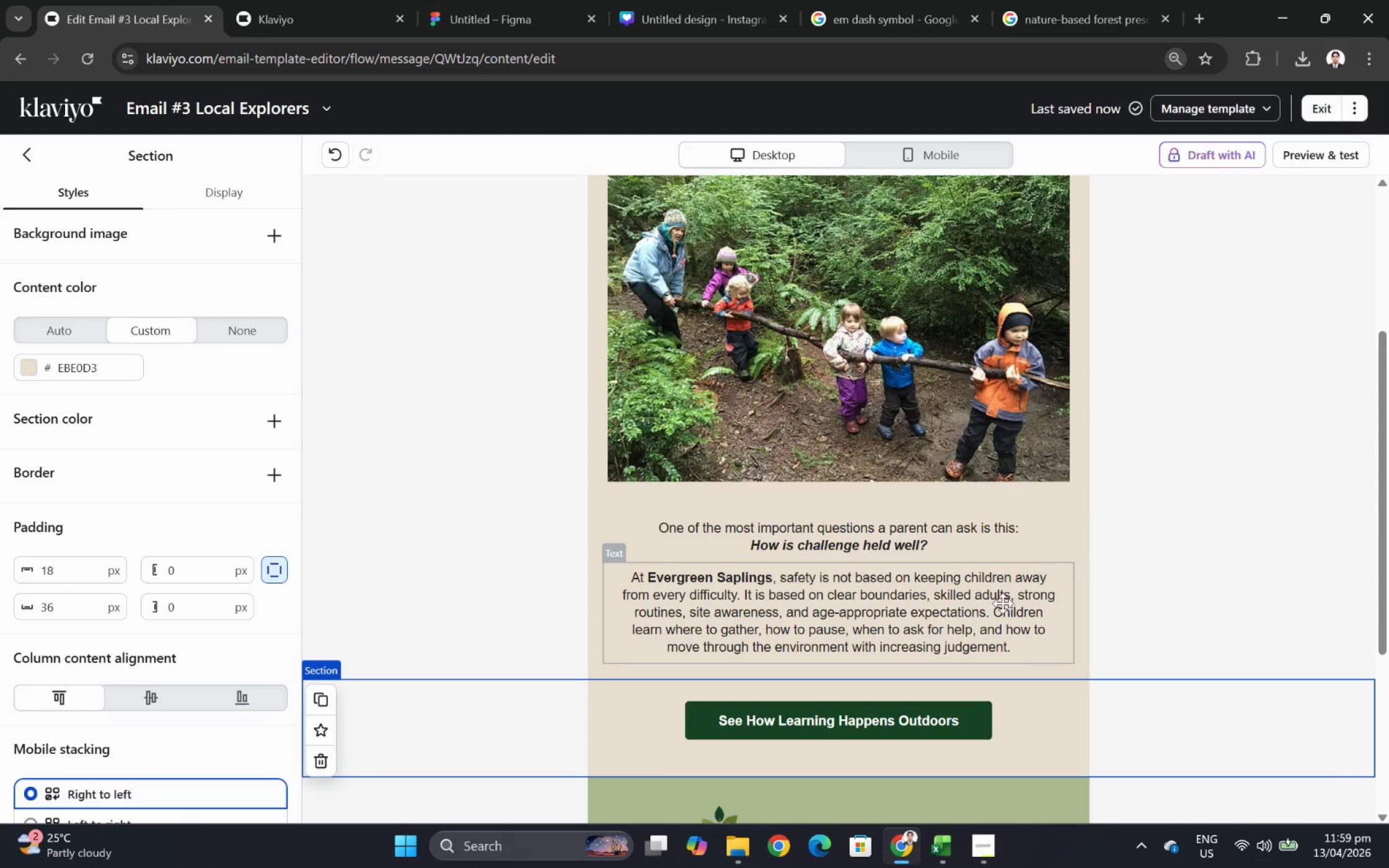 
left_click([930, 617])
 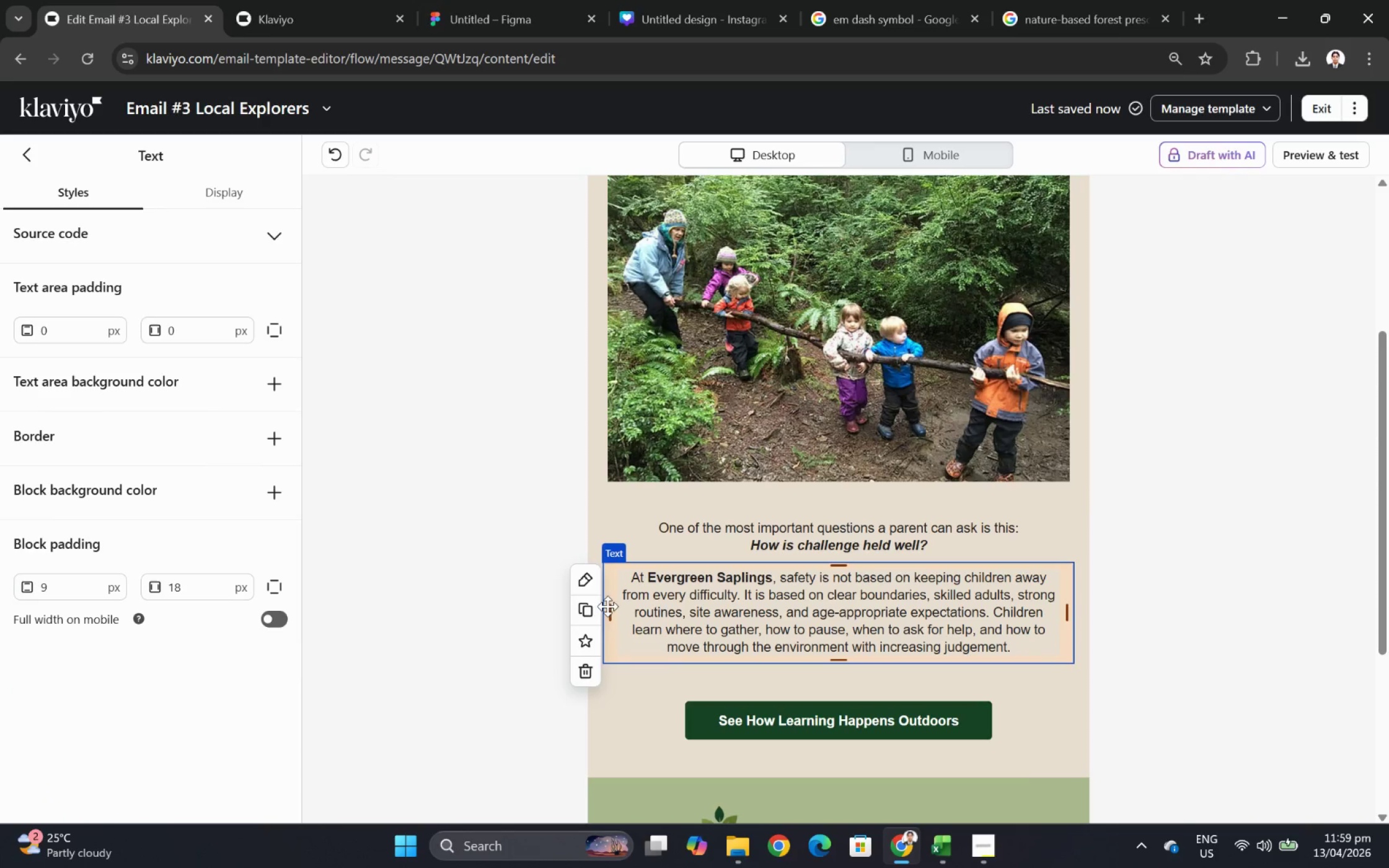 
left_click([588, 607])
 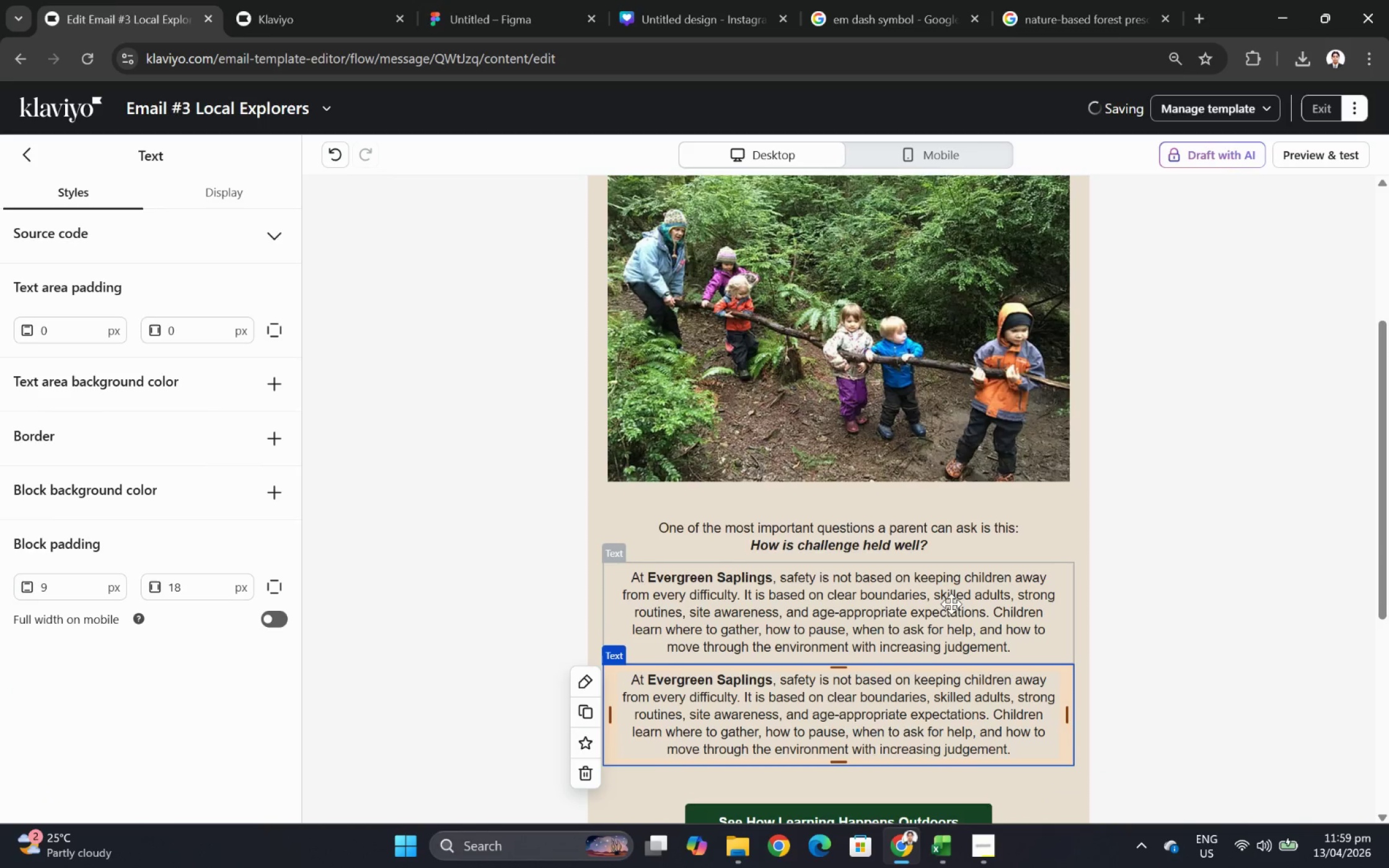 
scroll: coordinate [949, 604], scroll_direction: down, amount: 3.0
 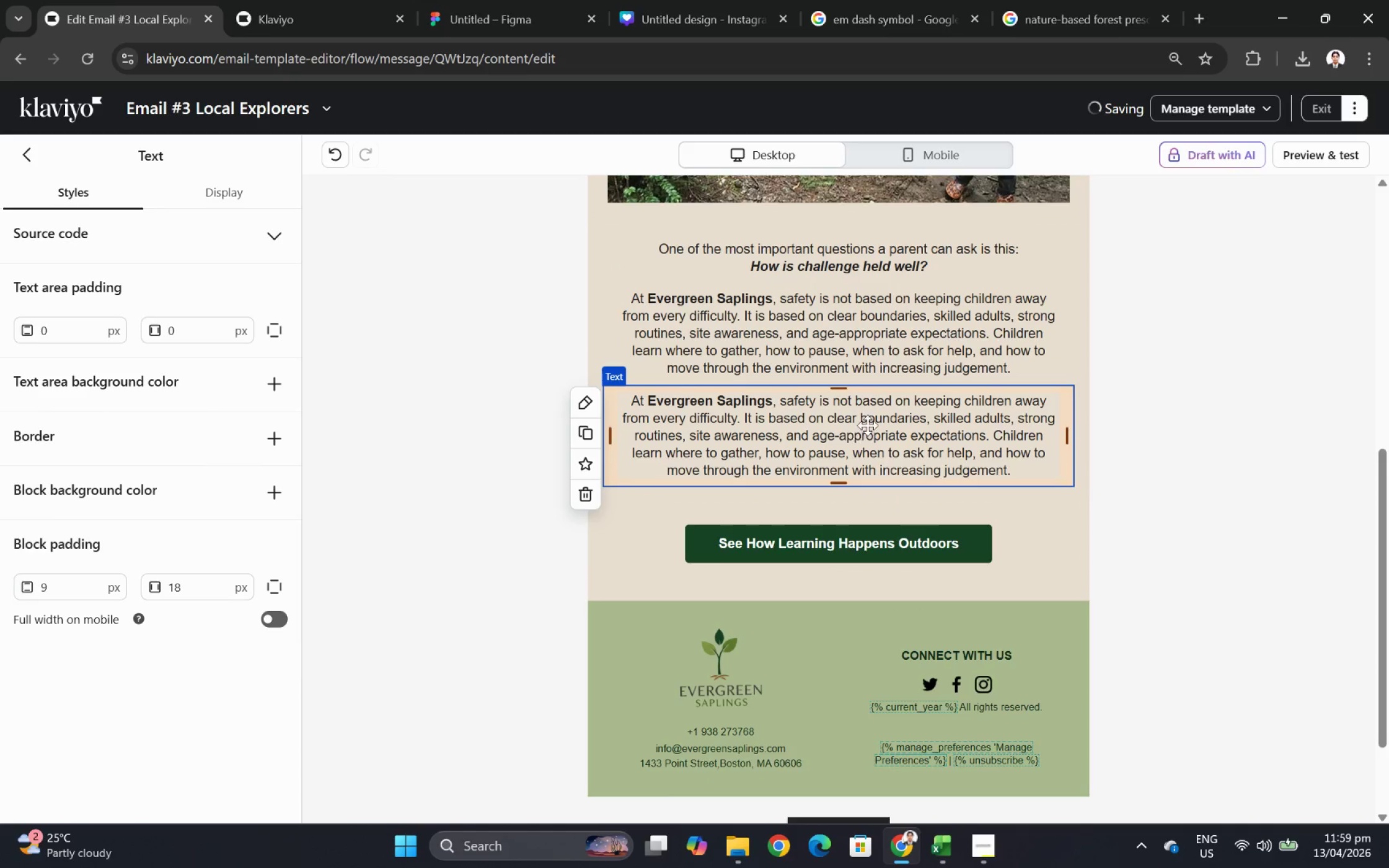 
double_click([868, 423])
 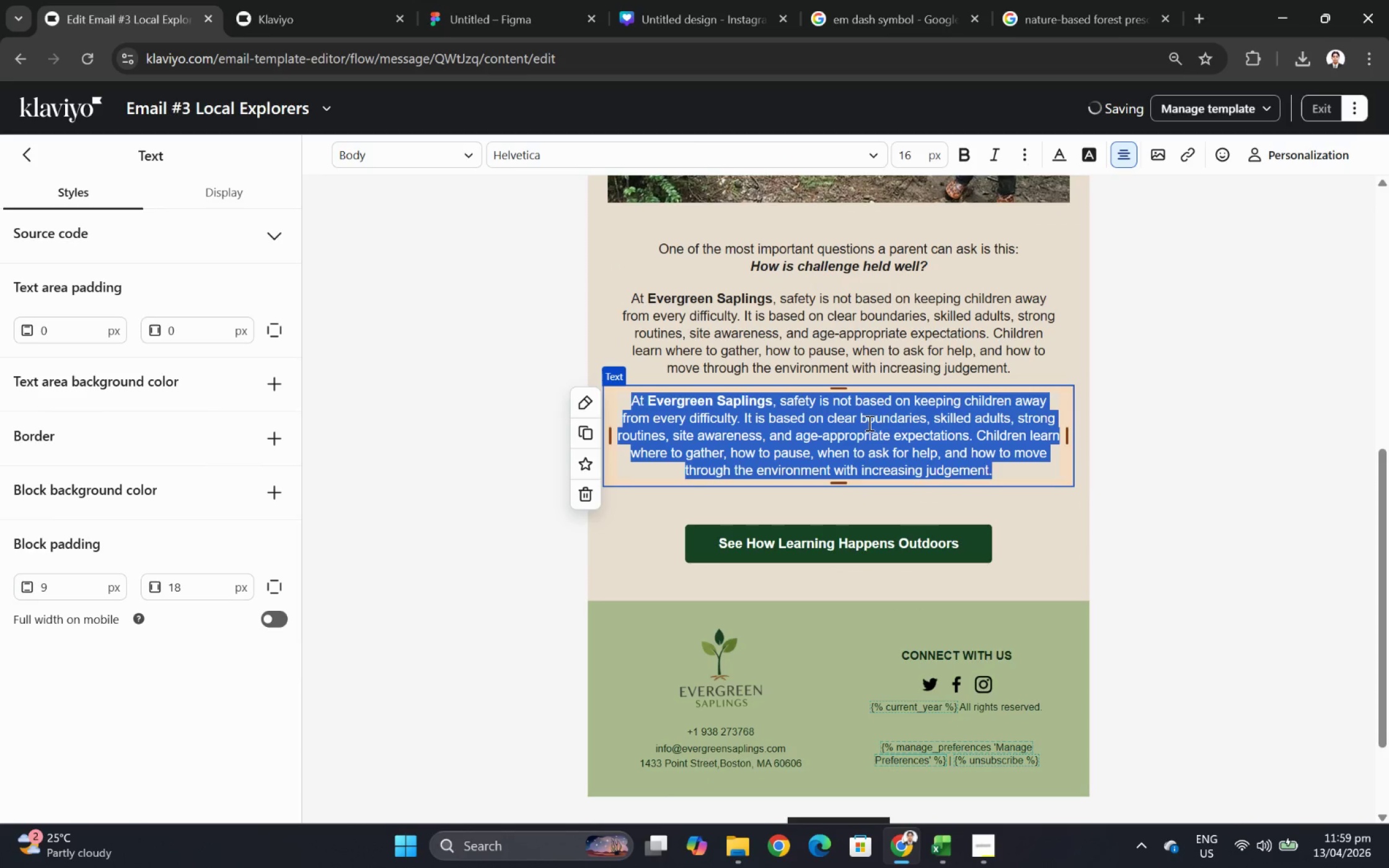 
key(Shift+W)
 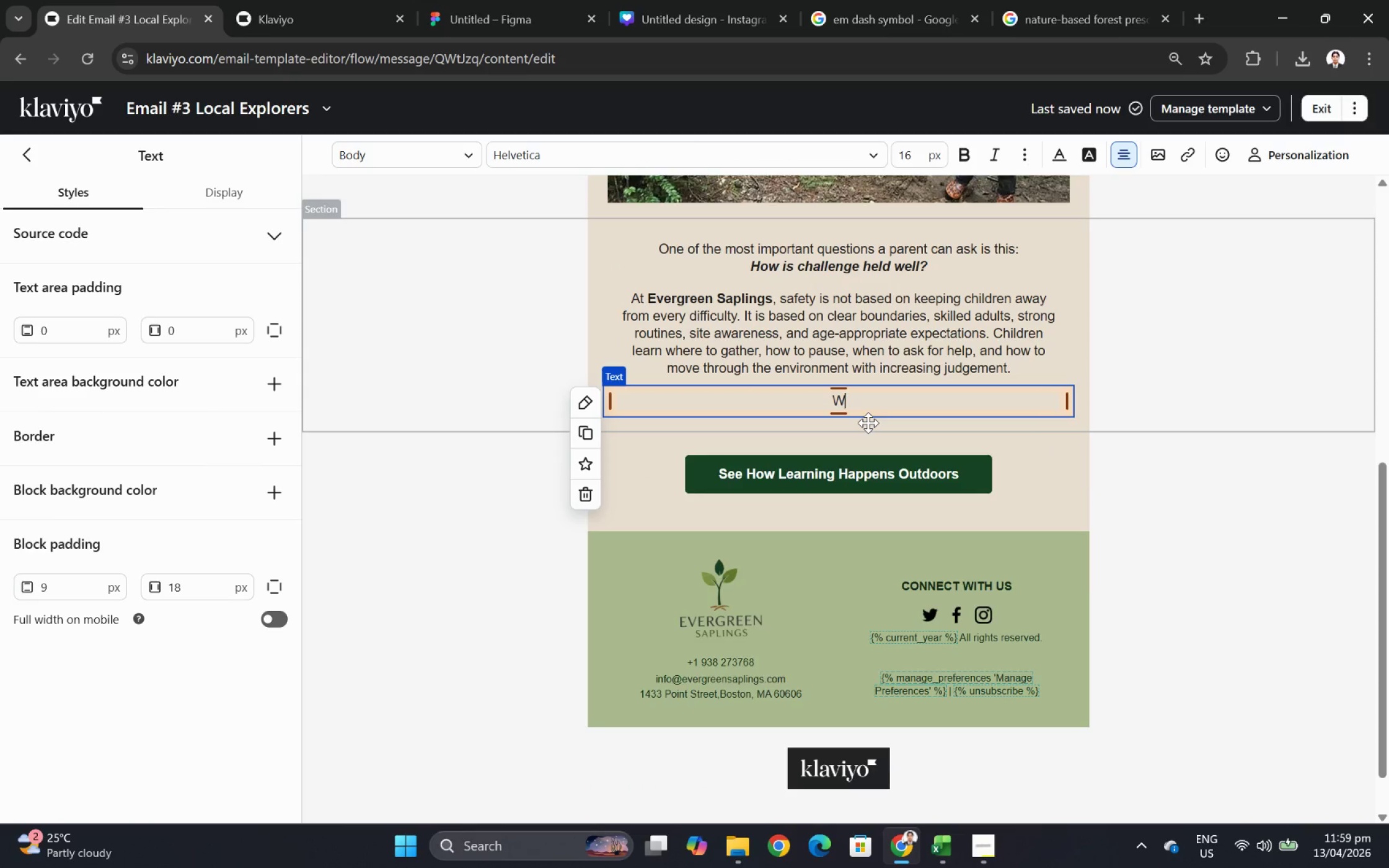 
wait(5.48)
 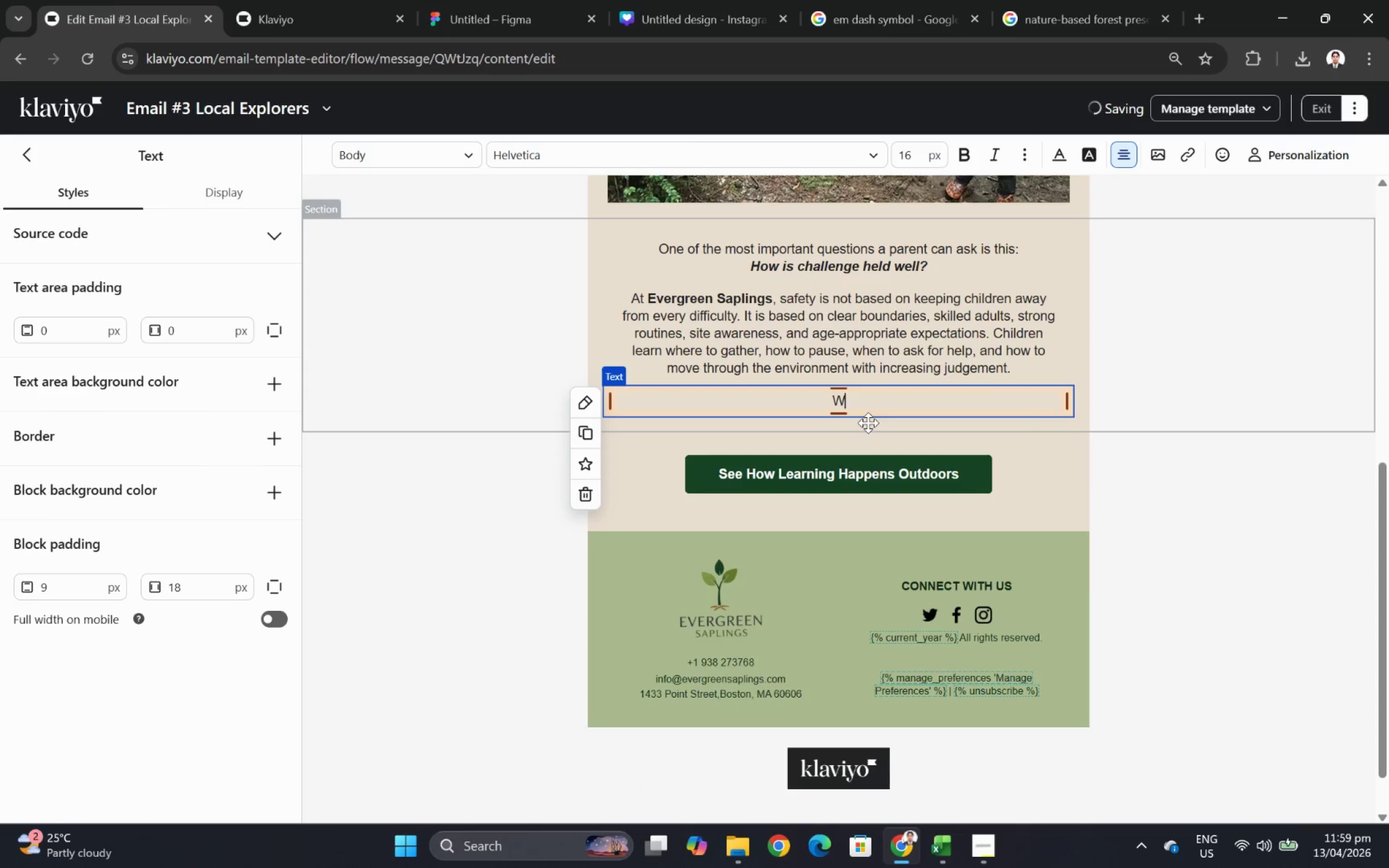 
type(e do not aim for fearful)
 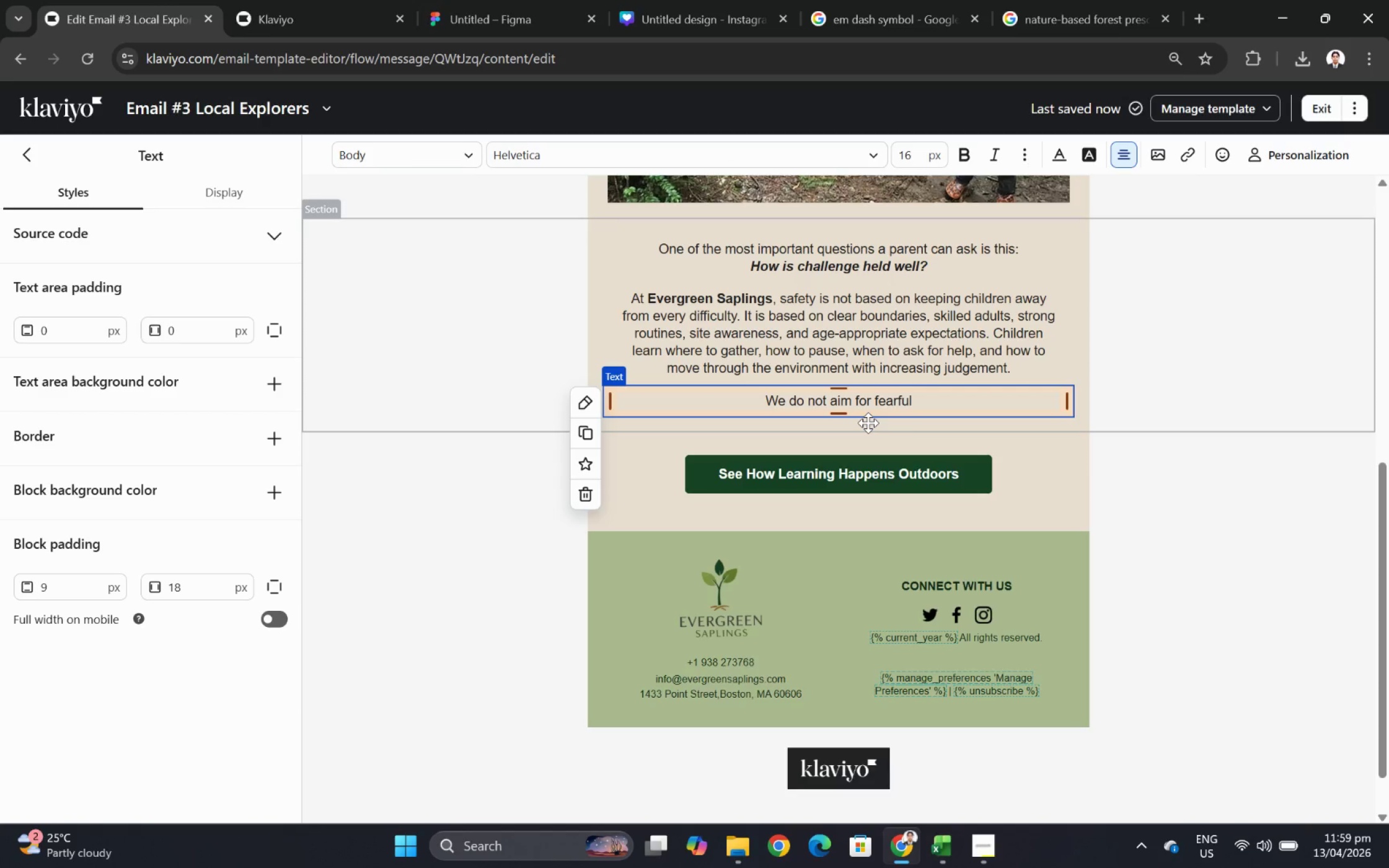 
wait(5.3)
 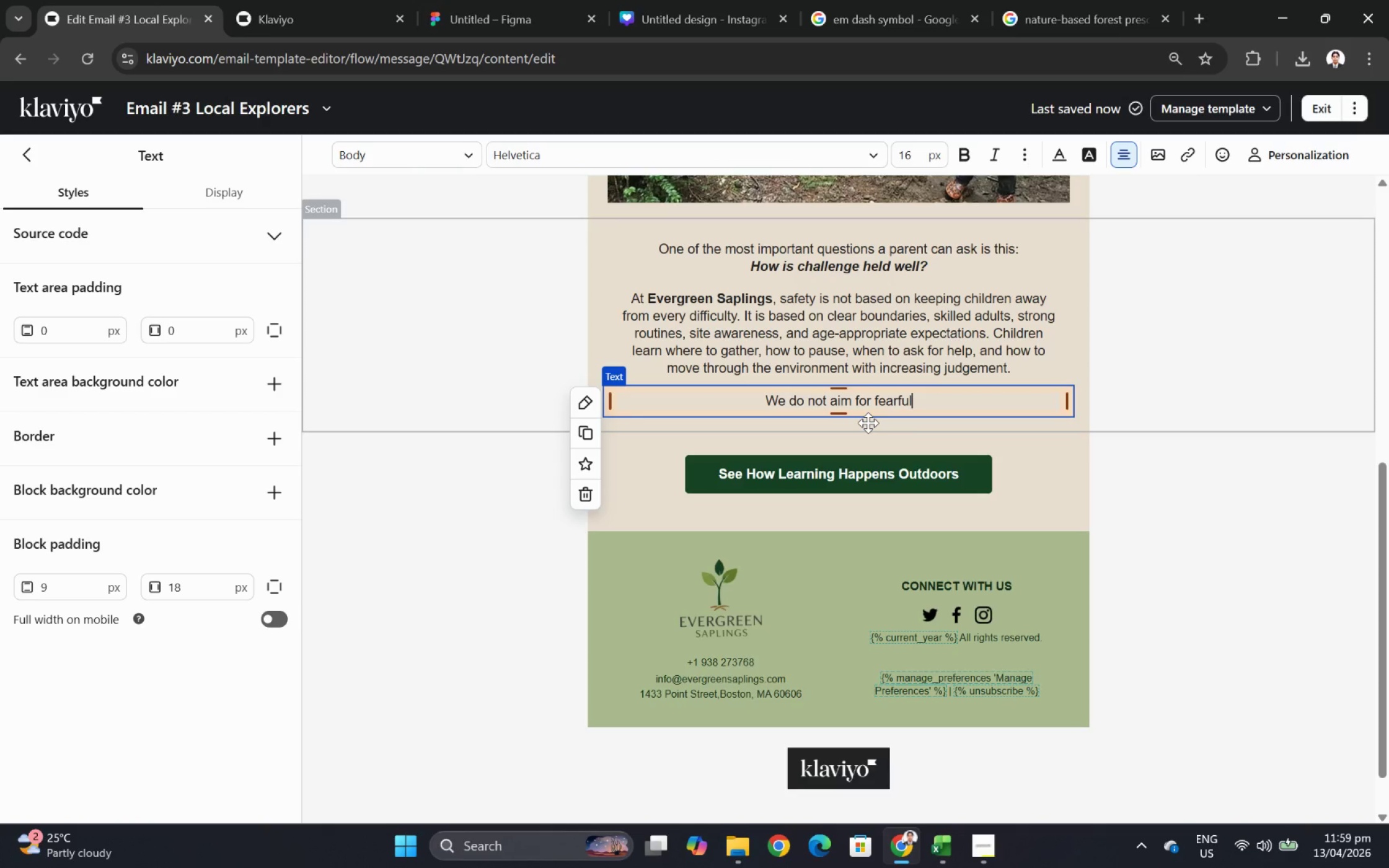 
type( children or recl)
key(Backspace)
type(kless children)
 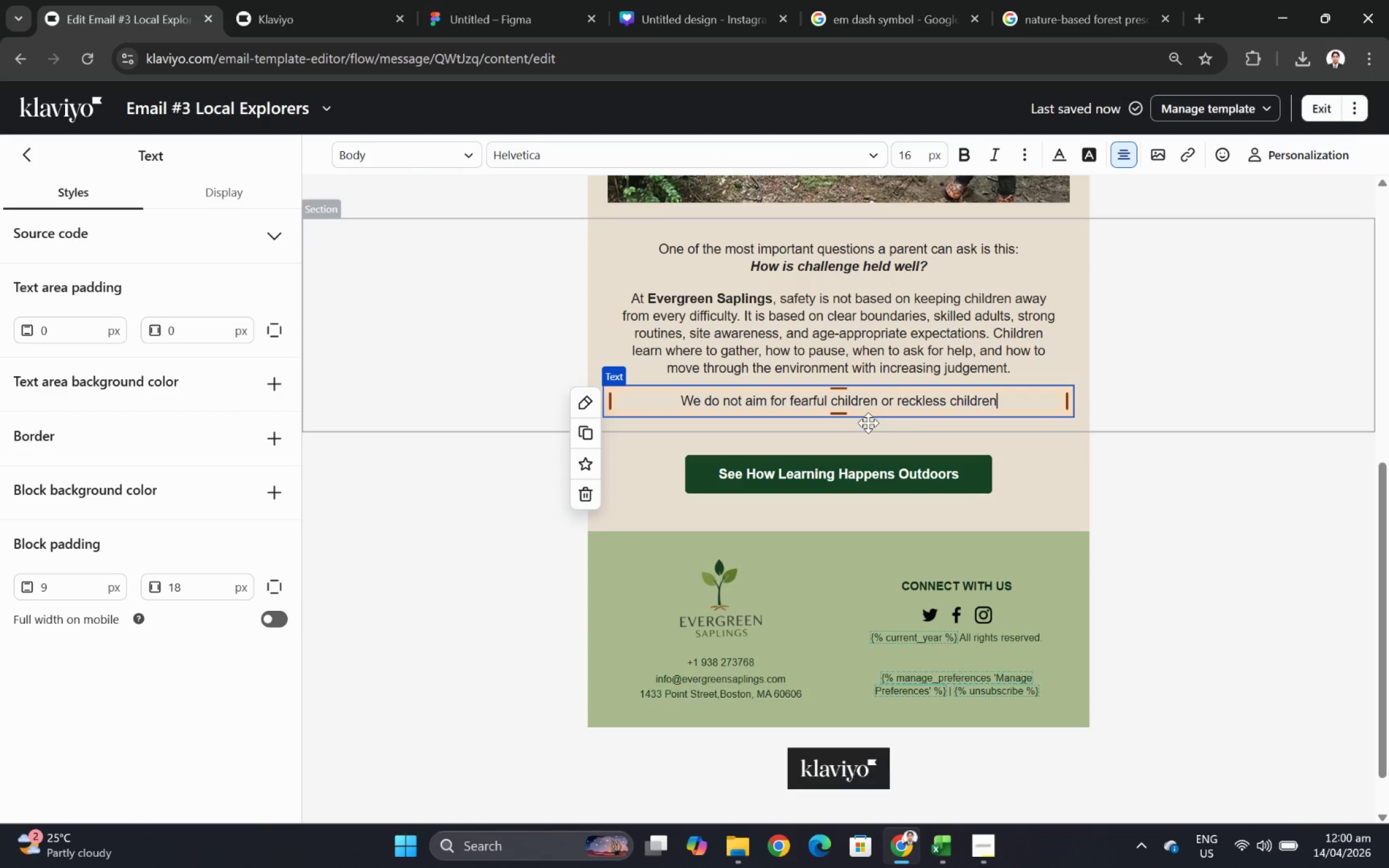 
key(Period)
 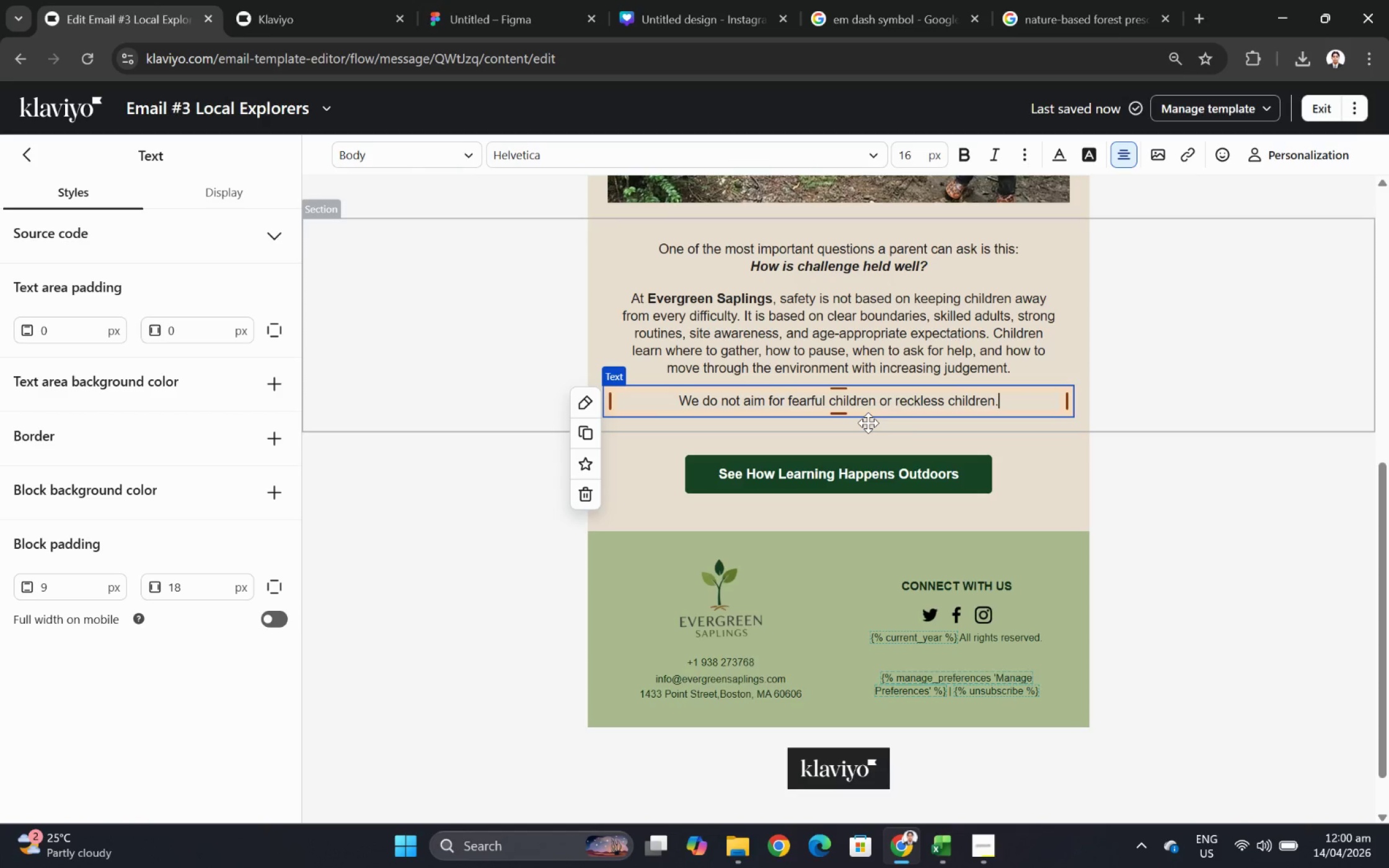 
type( We aim fd)
key(Backspace)
key(Backspace)
type(for capable children)
 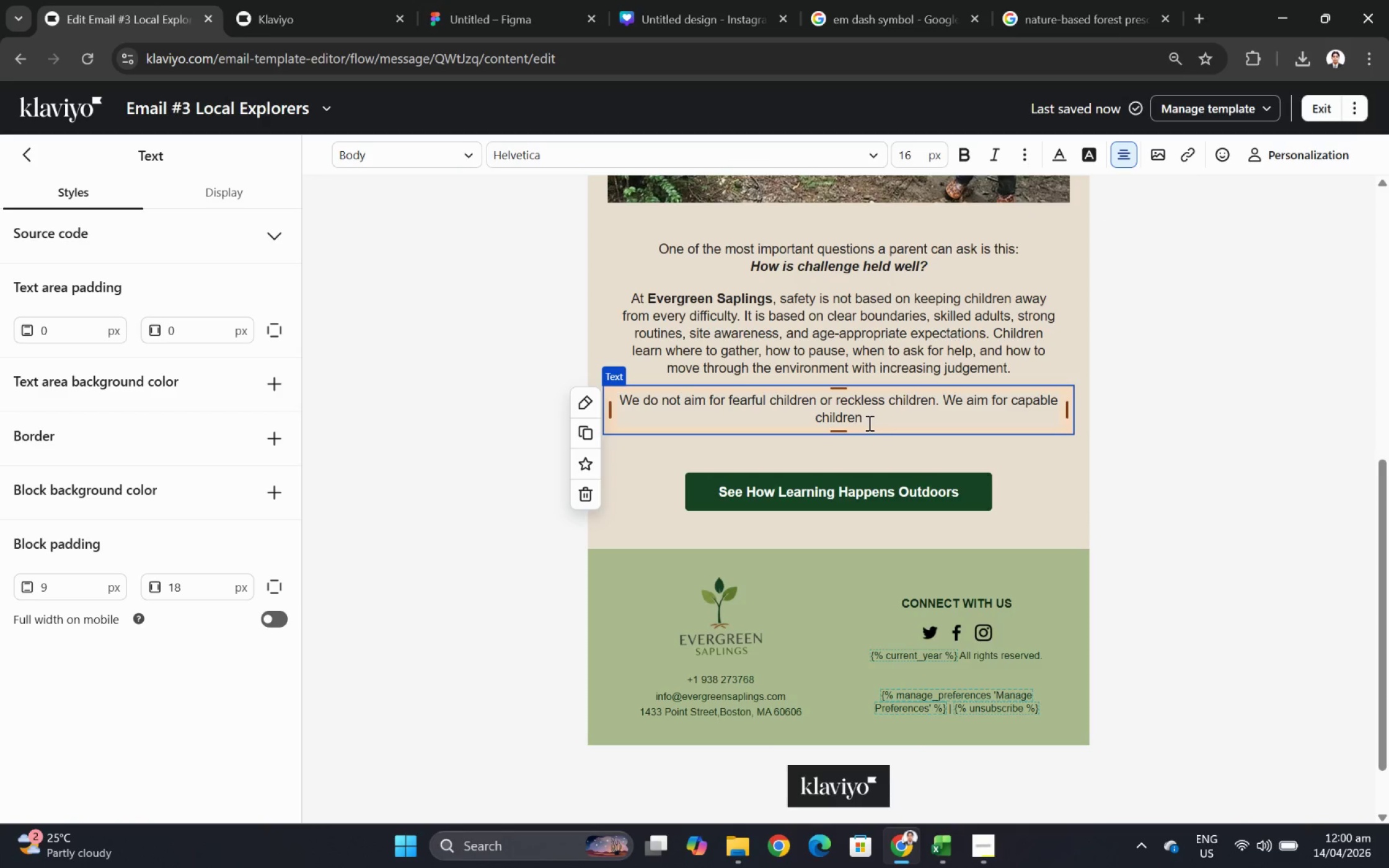 
wait(5.55)
 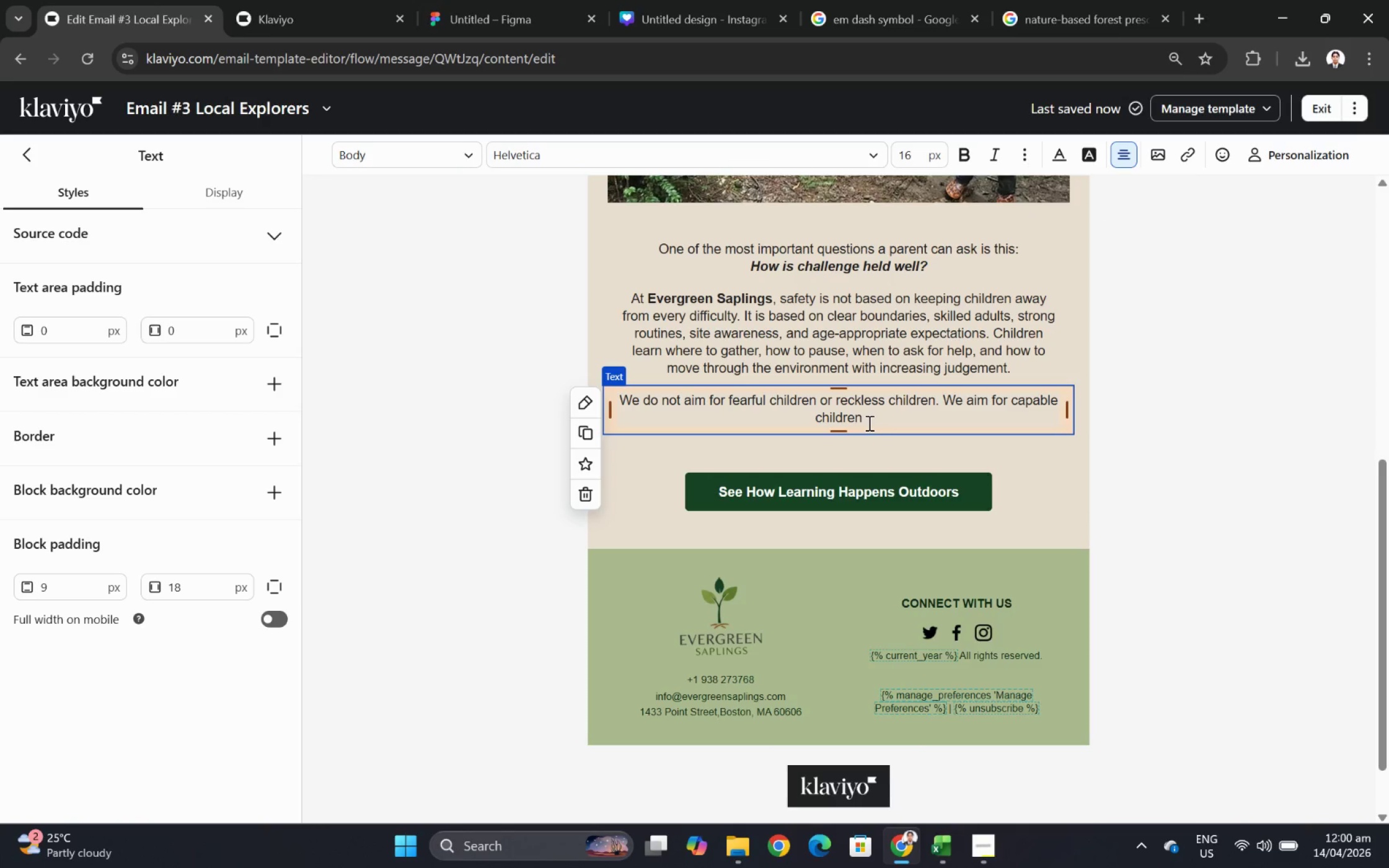 
left_click([913, 3])
 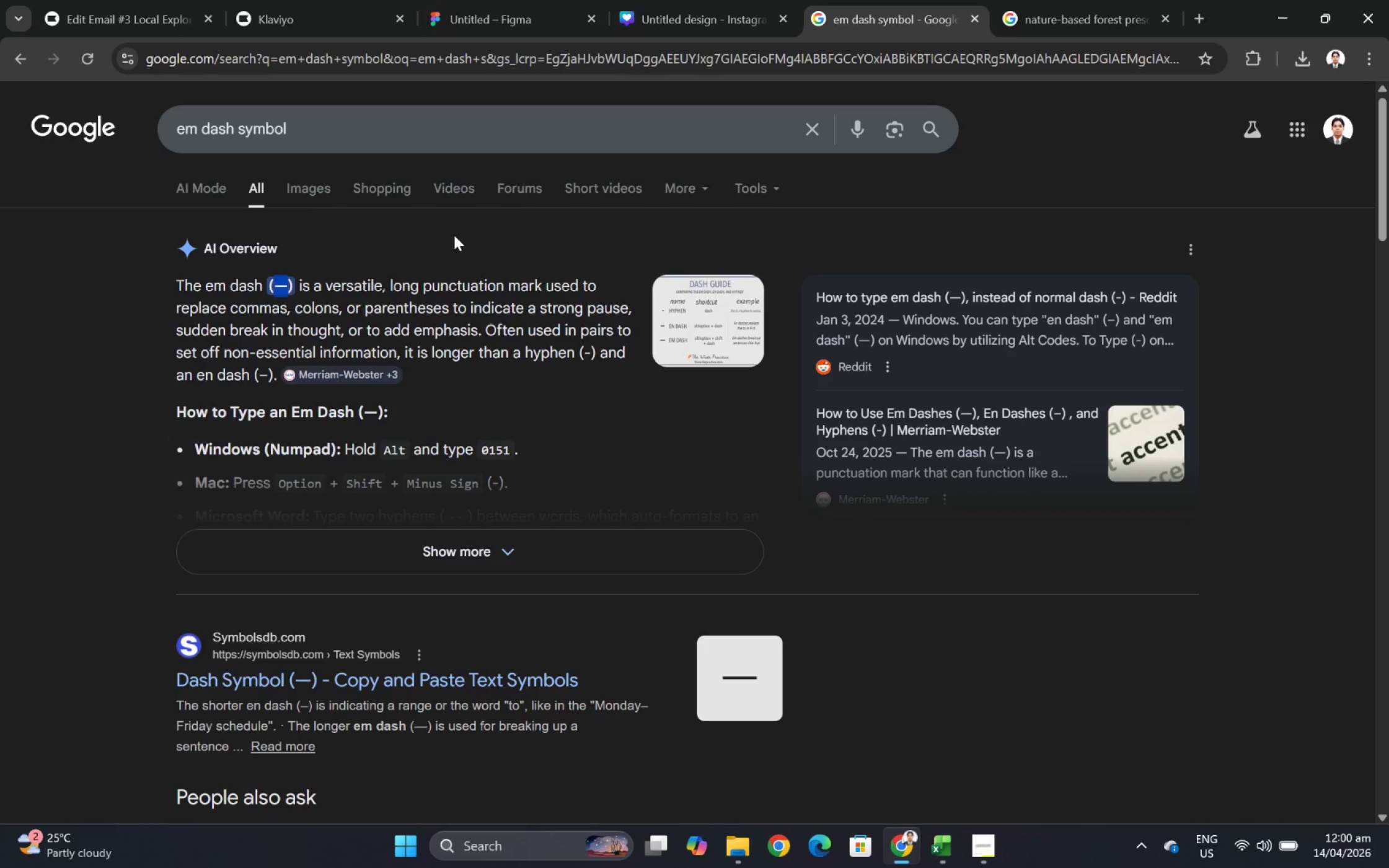 
key(Control+C)
 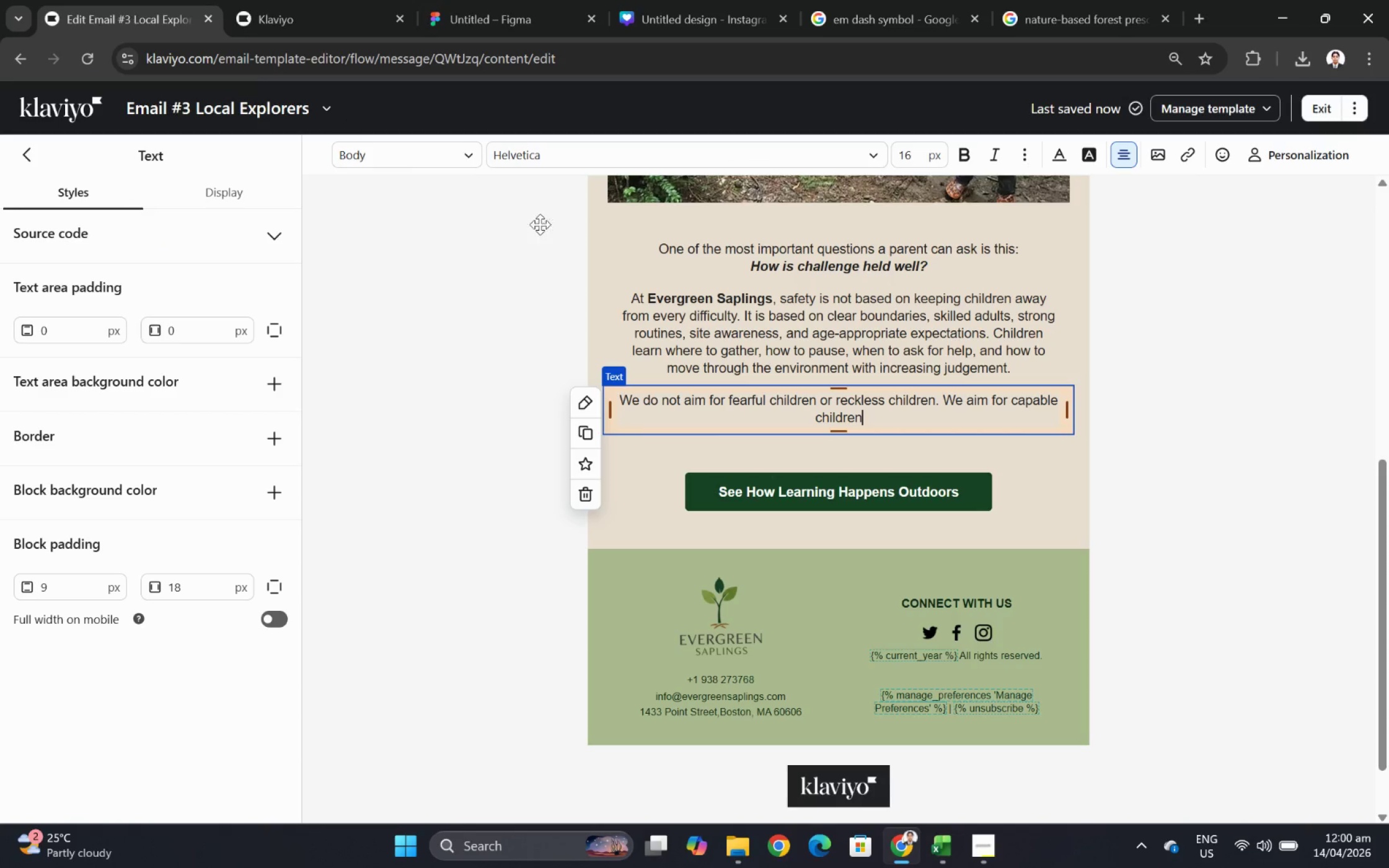 
key(Control+ControlLeft)
 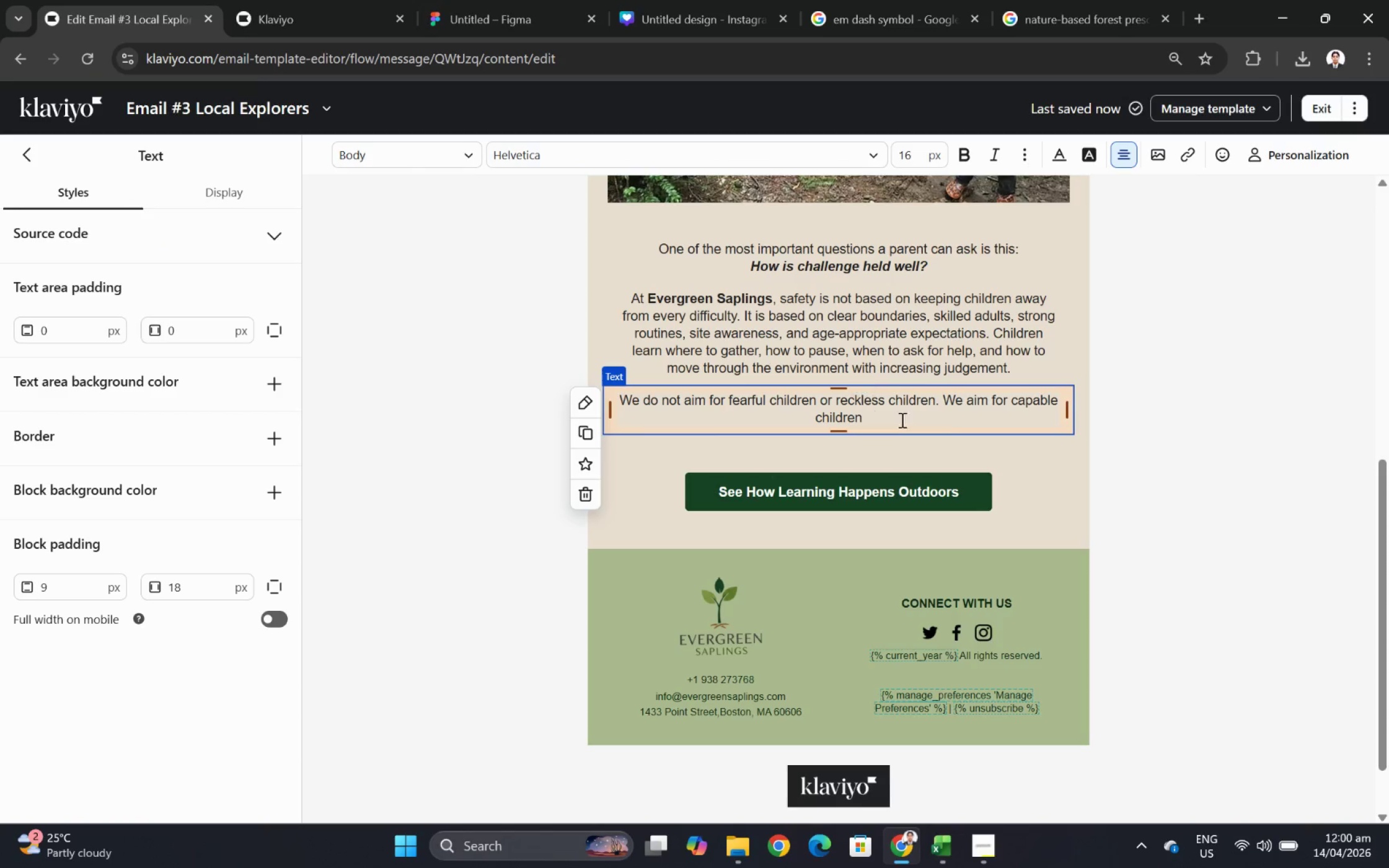 
key(Control+V)
 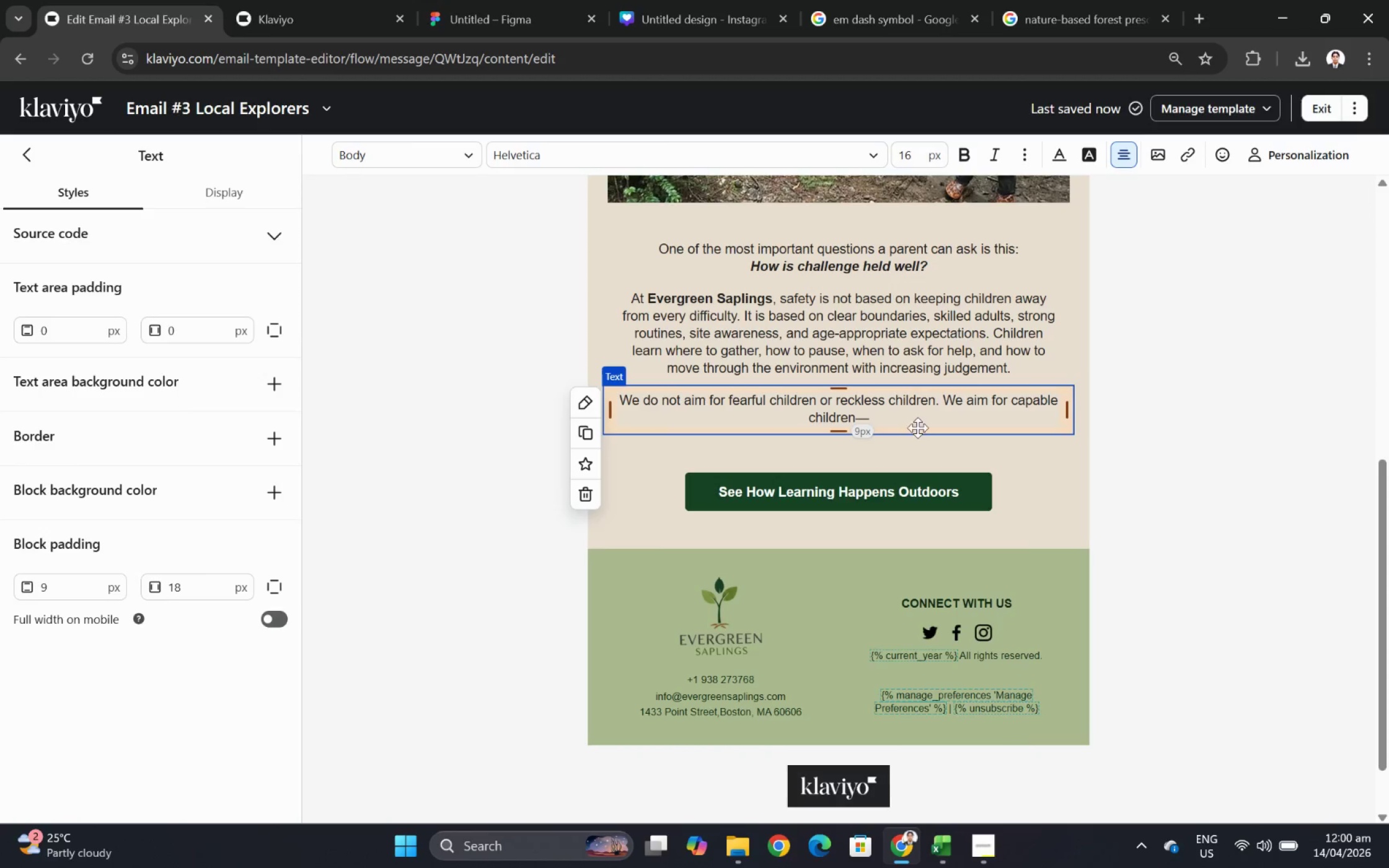 
left_click([915, 417])
 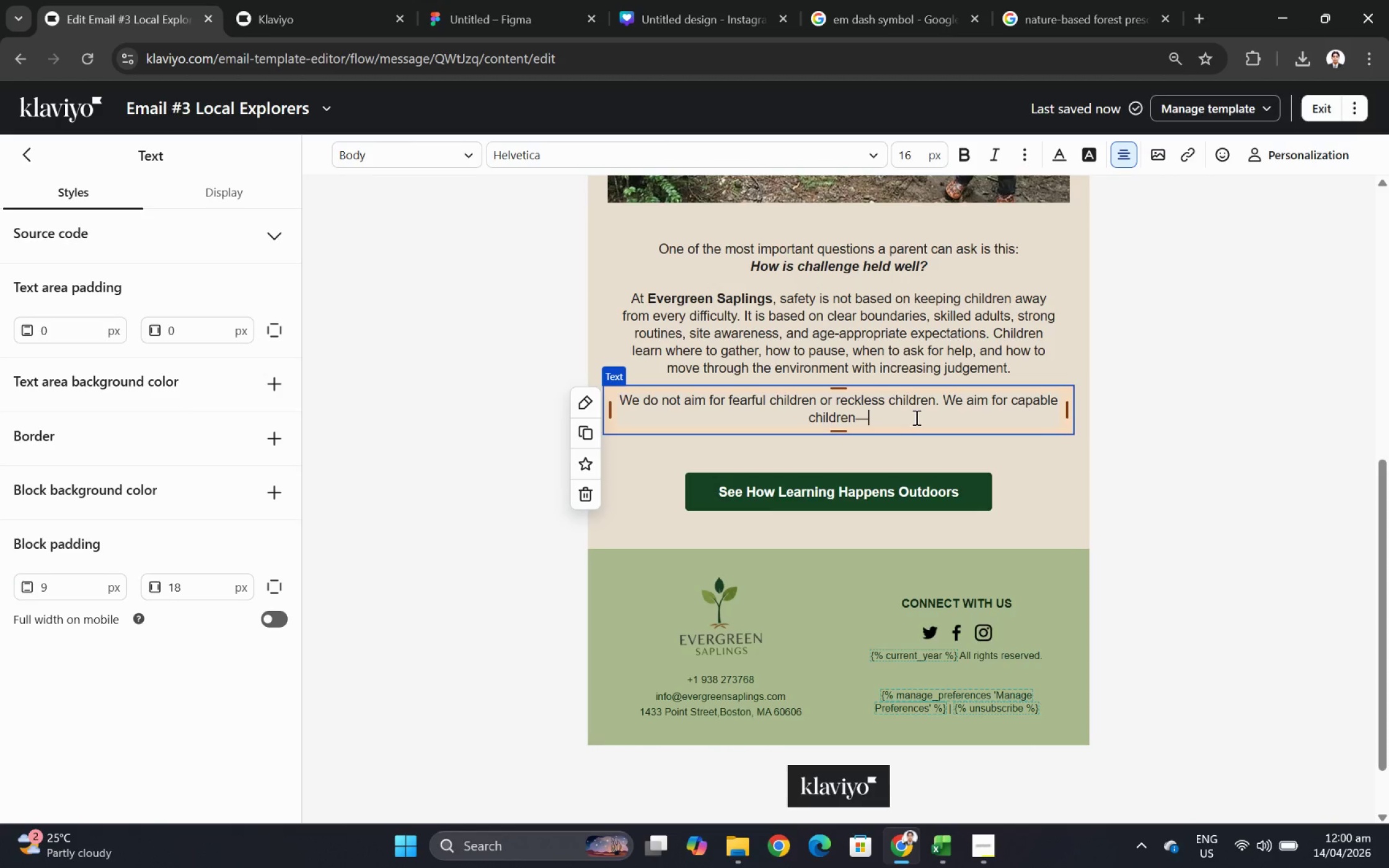 
wait(5.84)
 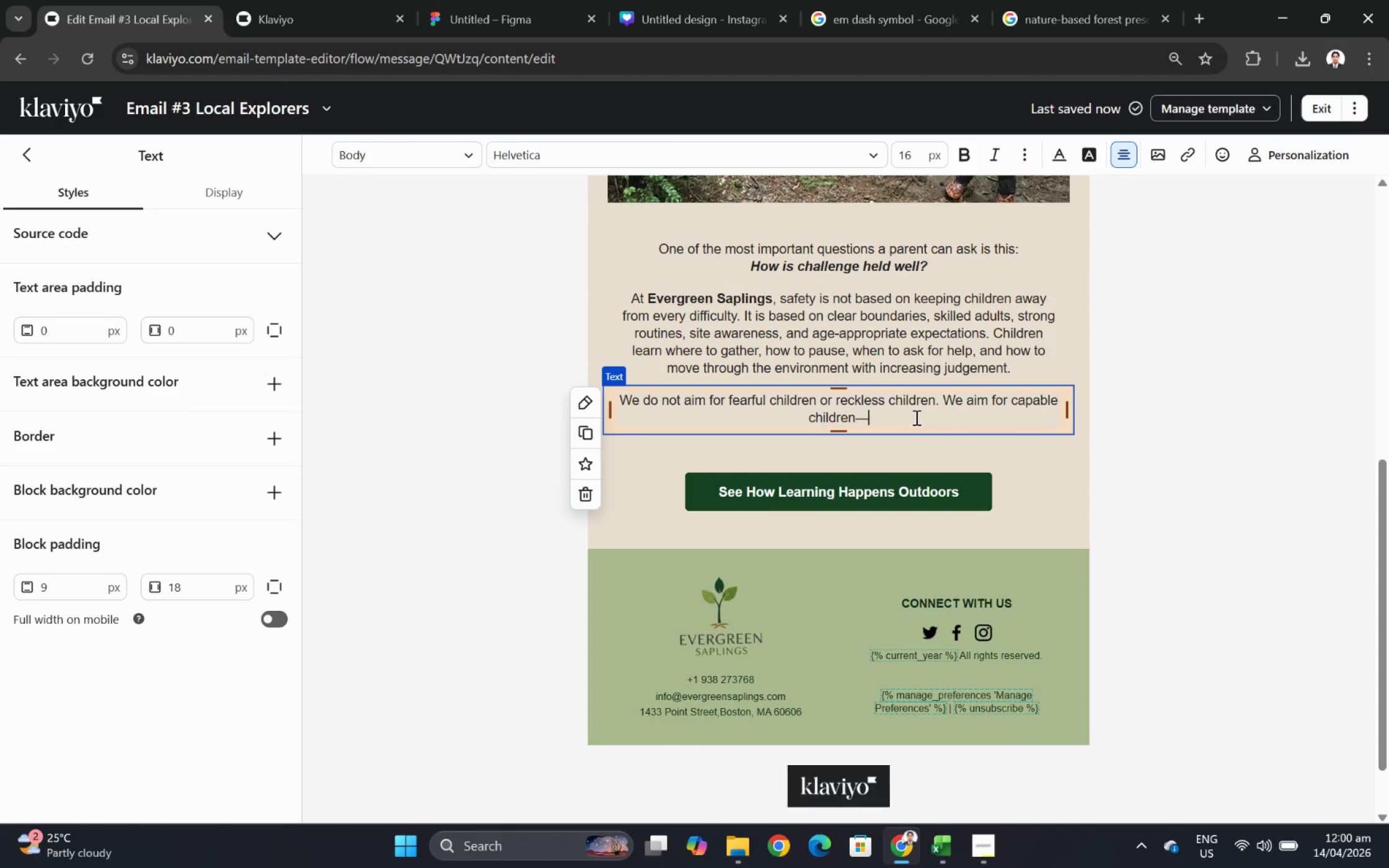 
key(ArrowLeft)
 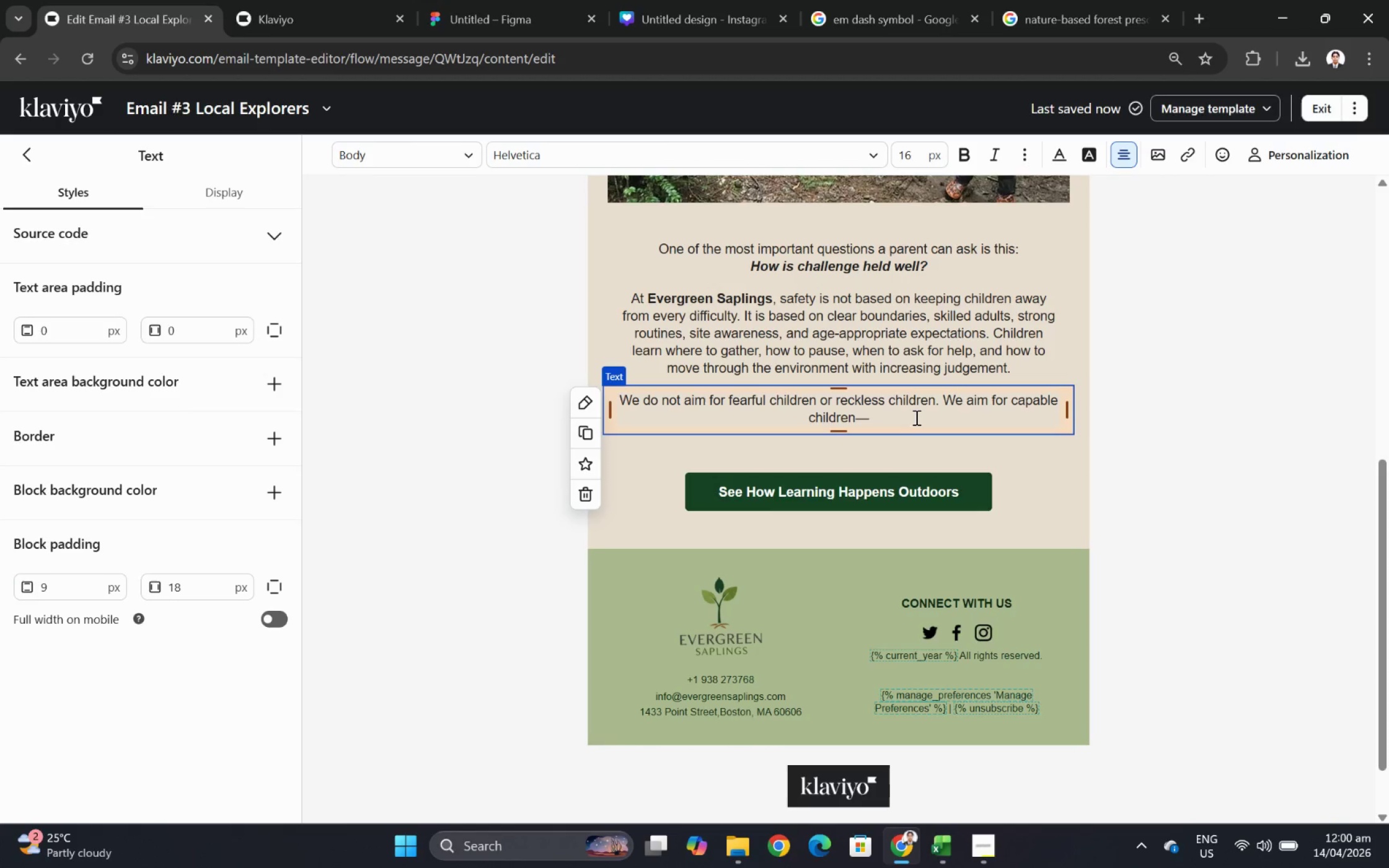 
key(Space)
 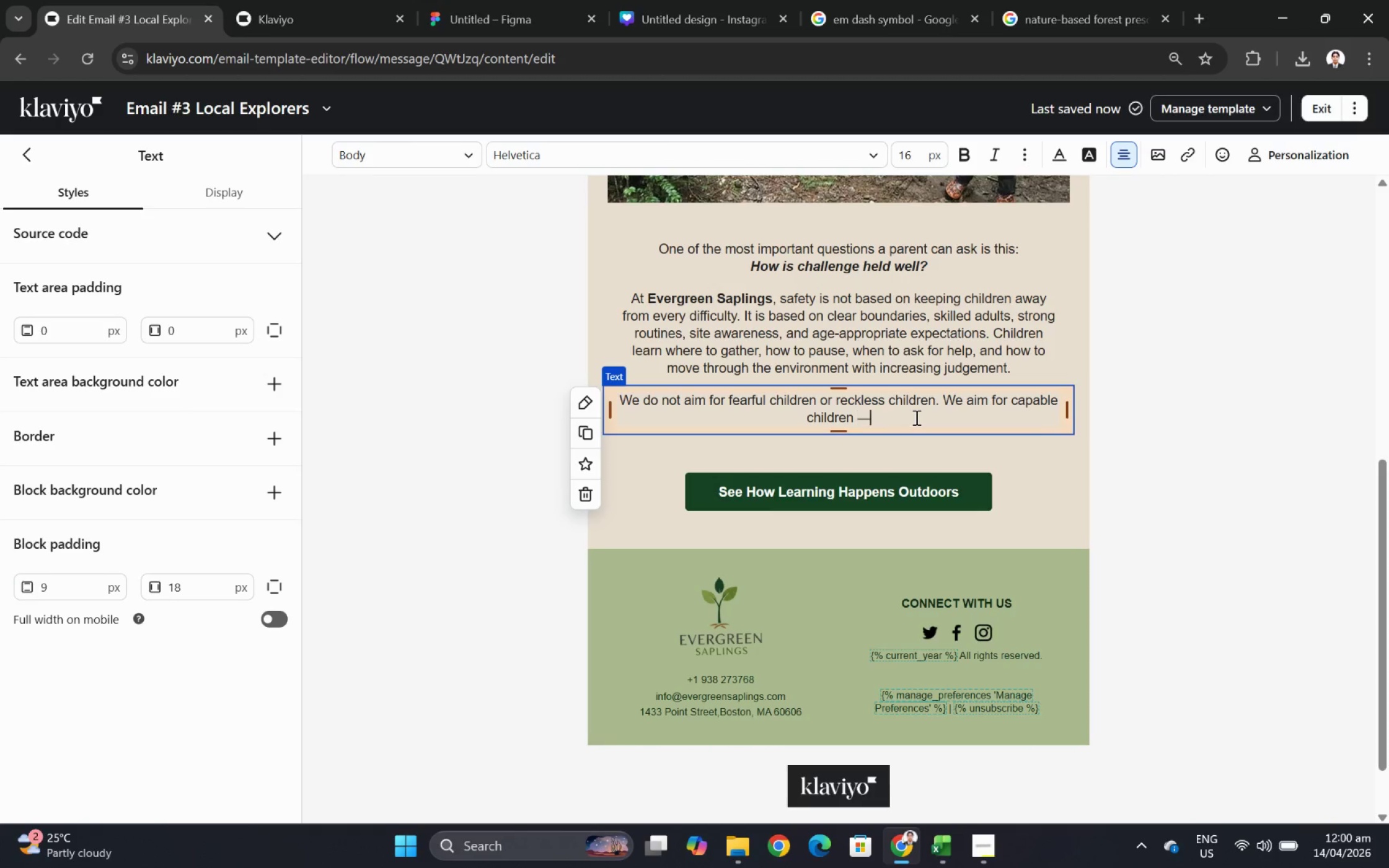 
key(ArrowRight)
 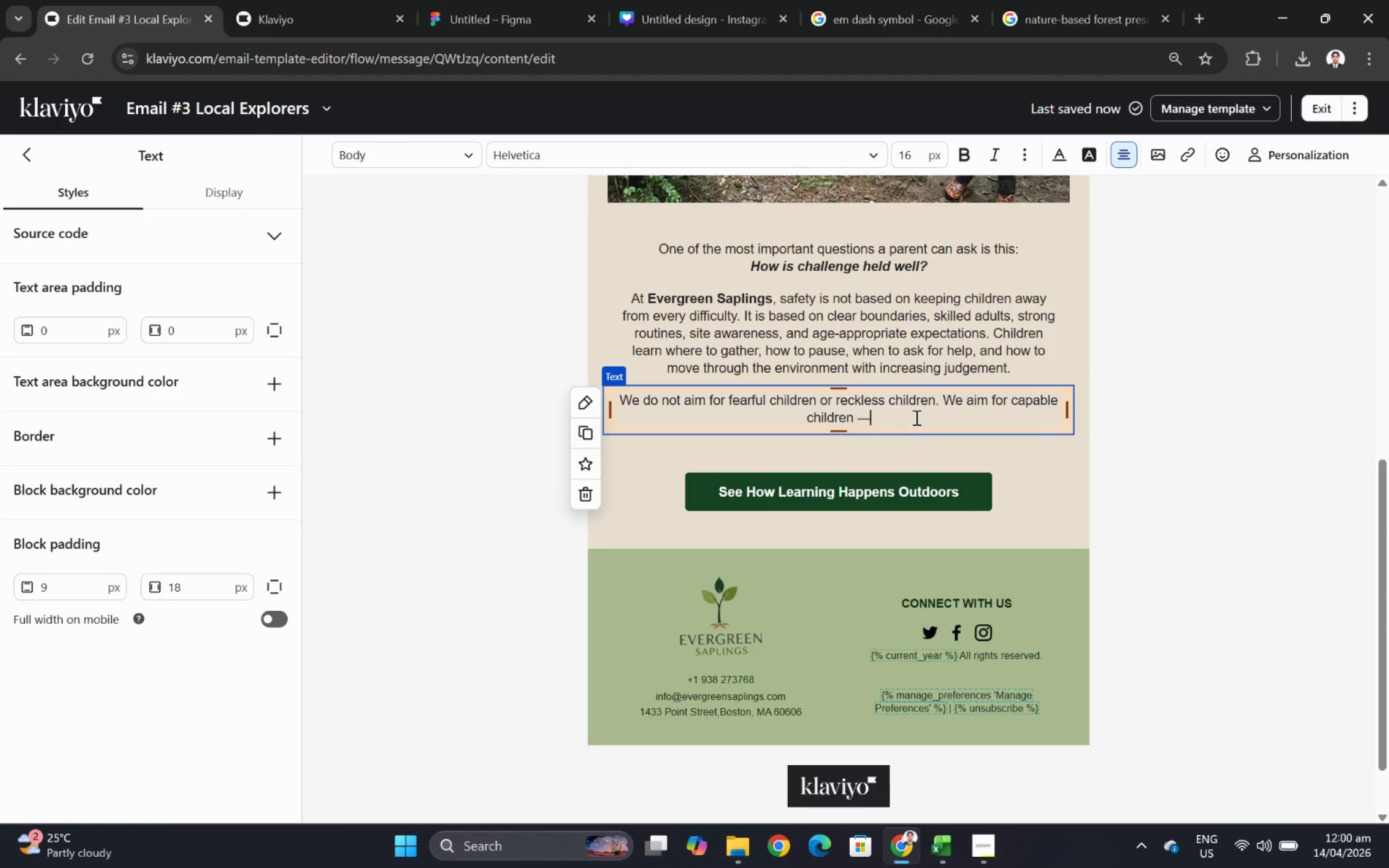 
key(ArrowRight)
 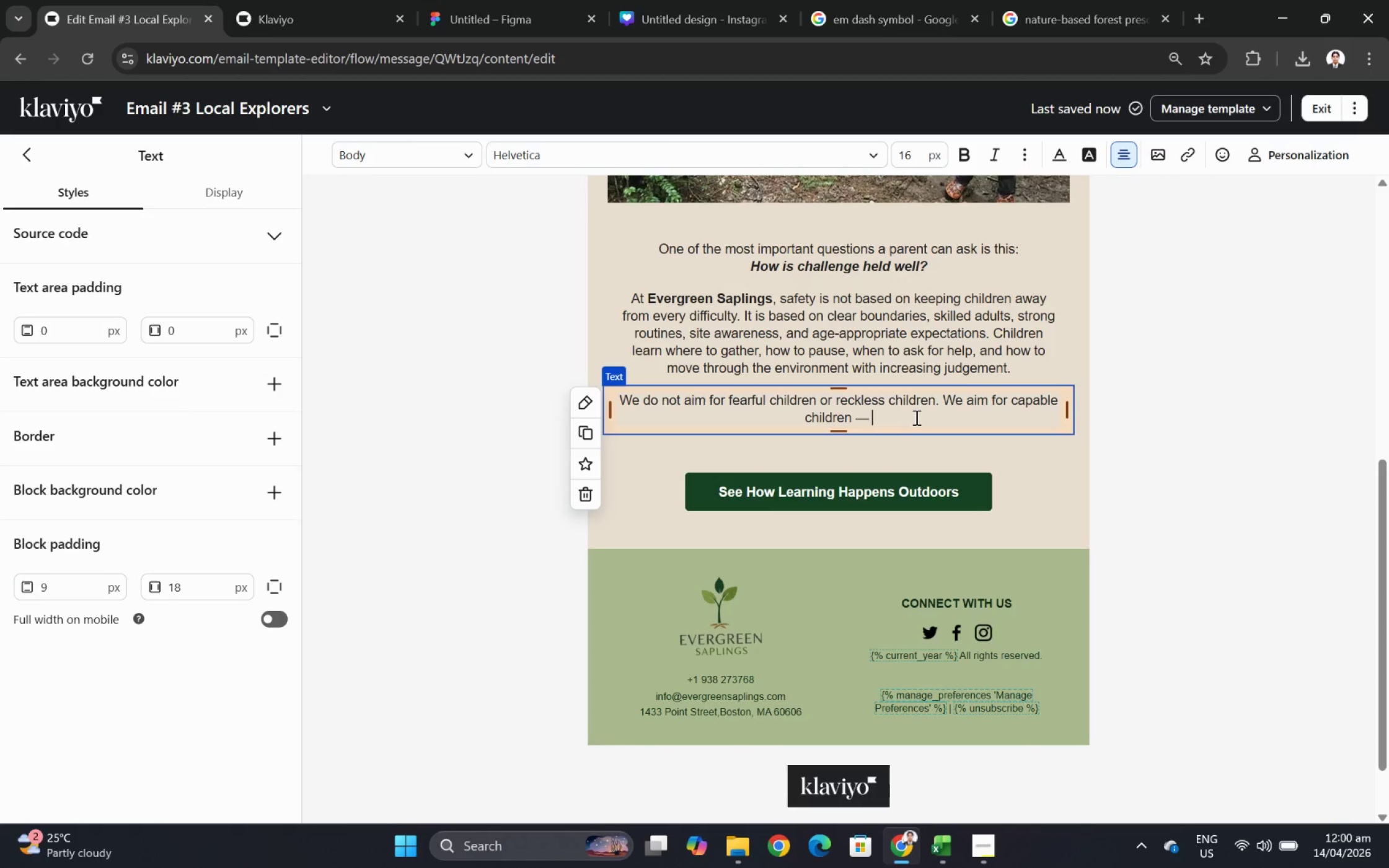 
type( children who learn, with calm adult support, how to assess risk rather than ignore it.)
 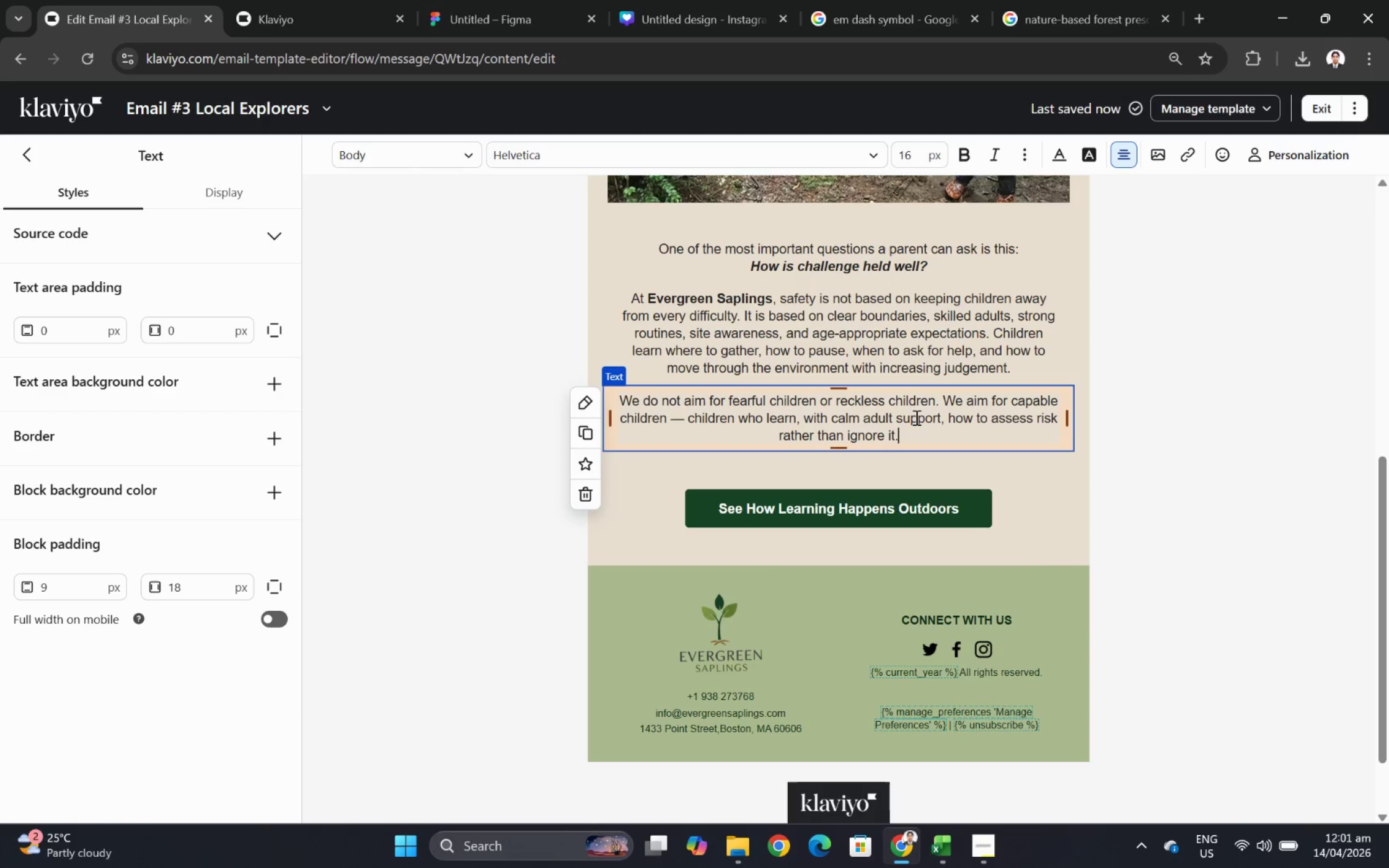 
left_click([1287, 483])
 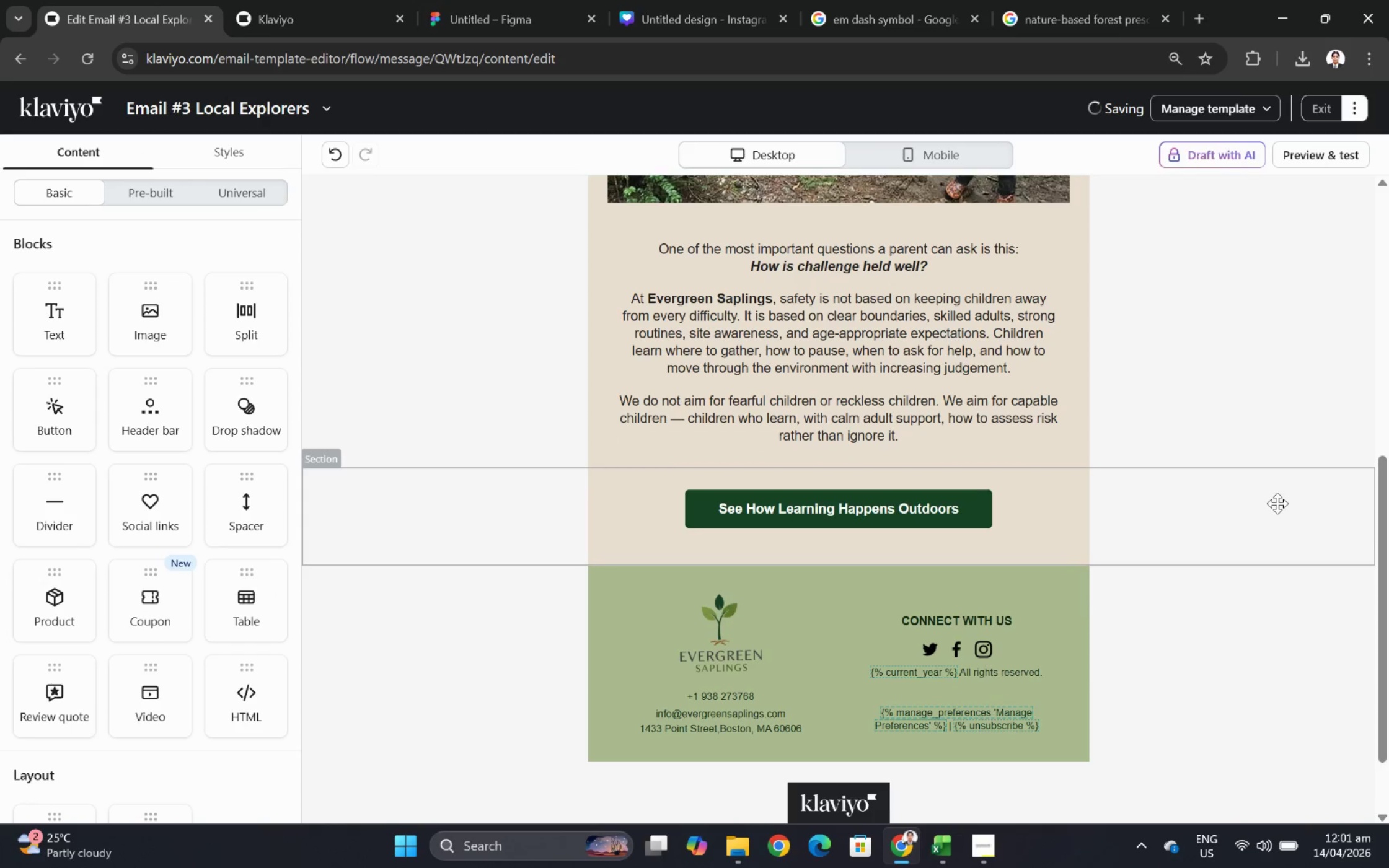 
scroll: coordinate [1276, 503], scroll_direction: up, amount: 4.0
 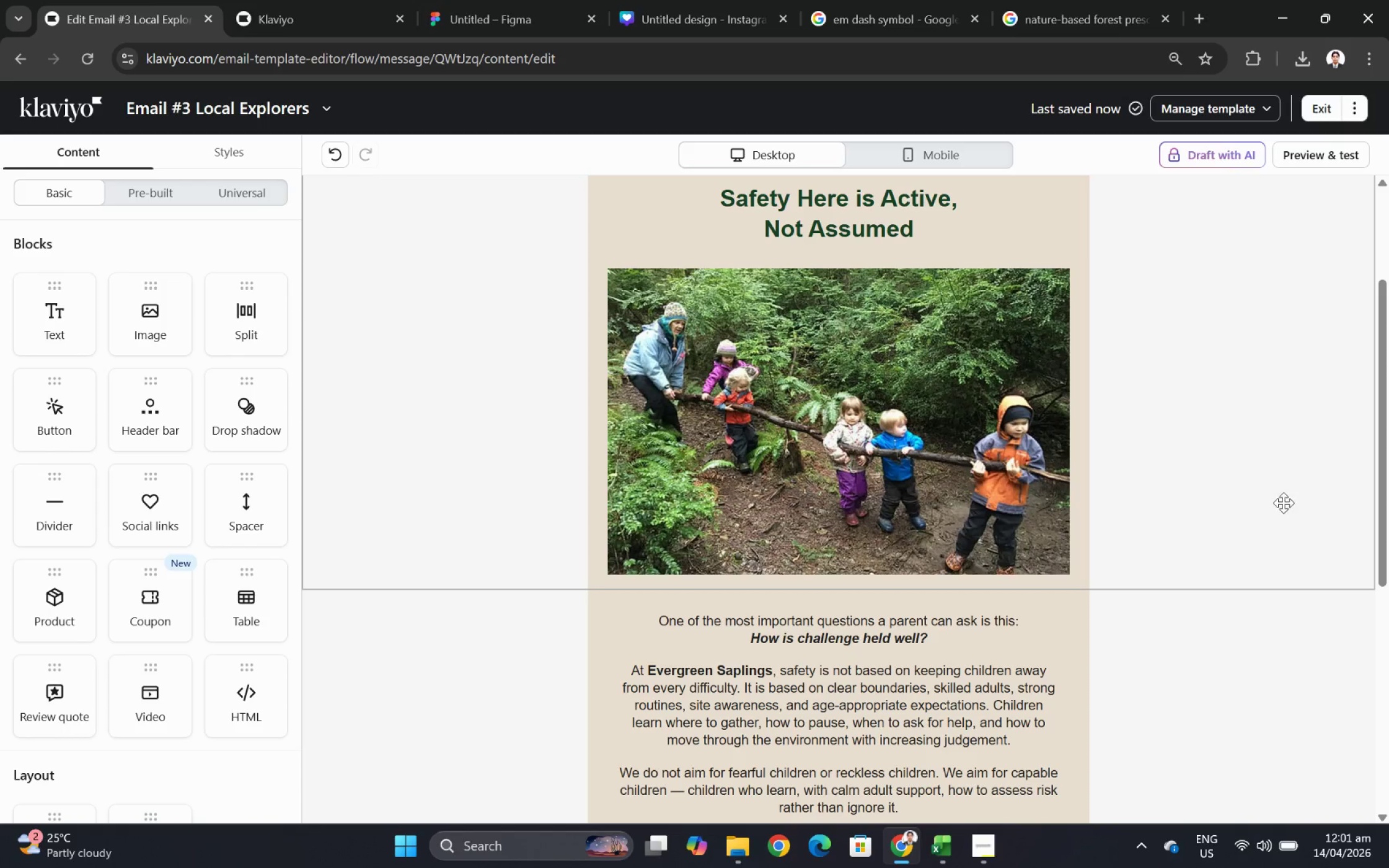 
scroll: coordinate [1287, 500], scroll_direction: down, amount: 2.0
 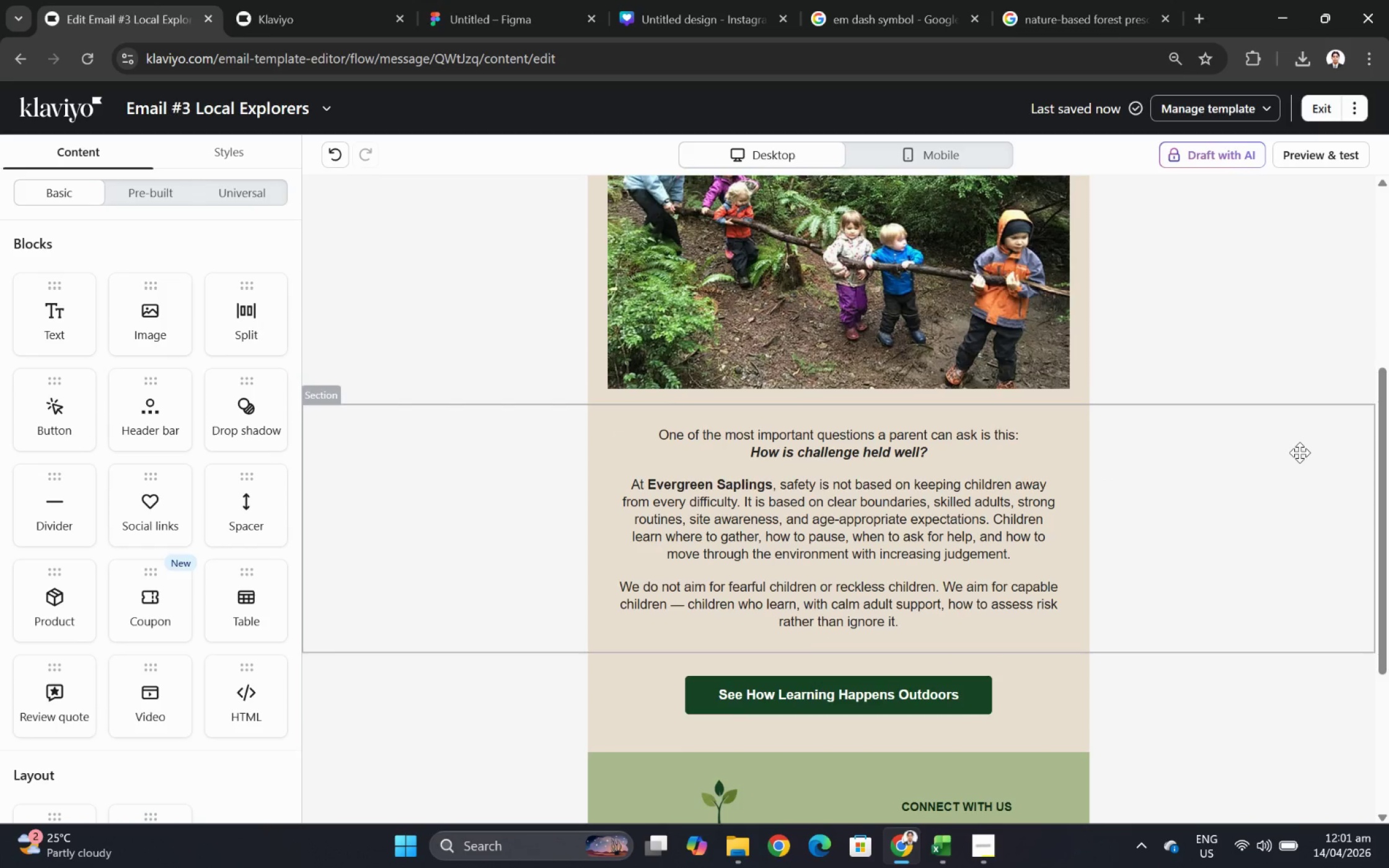 
scroll: coordinate [1299, 452], scroll_direction: up, amount: 1.0
 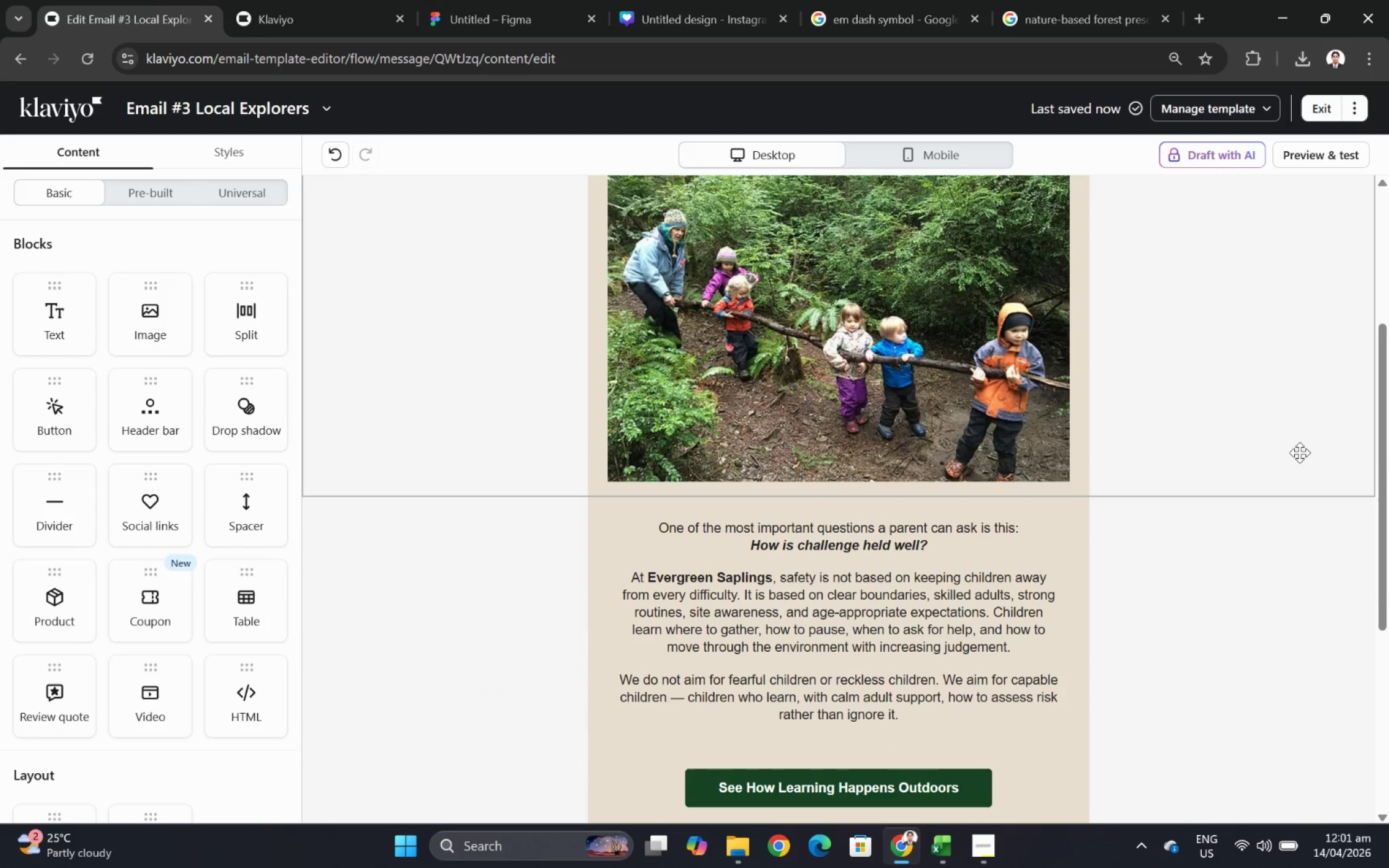 
wait(9.23)
 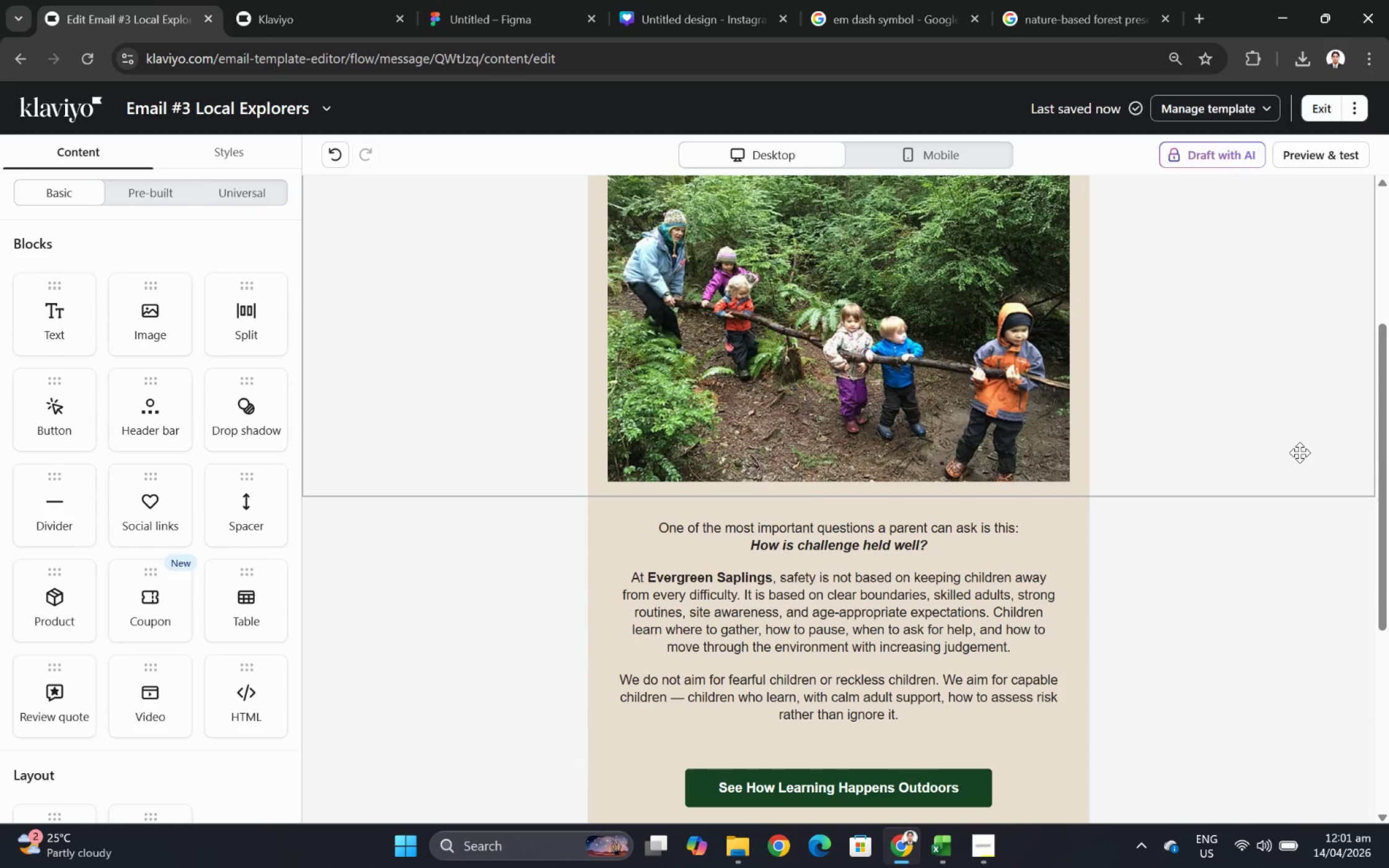 
scroll: coordinate [1299, 452], scroll_direction: down, amount: 2.0
 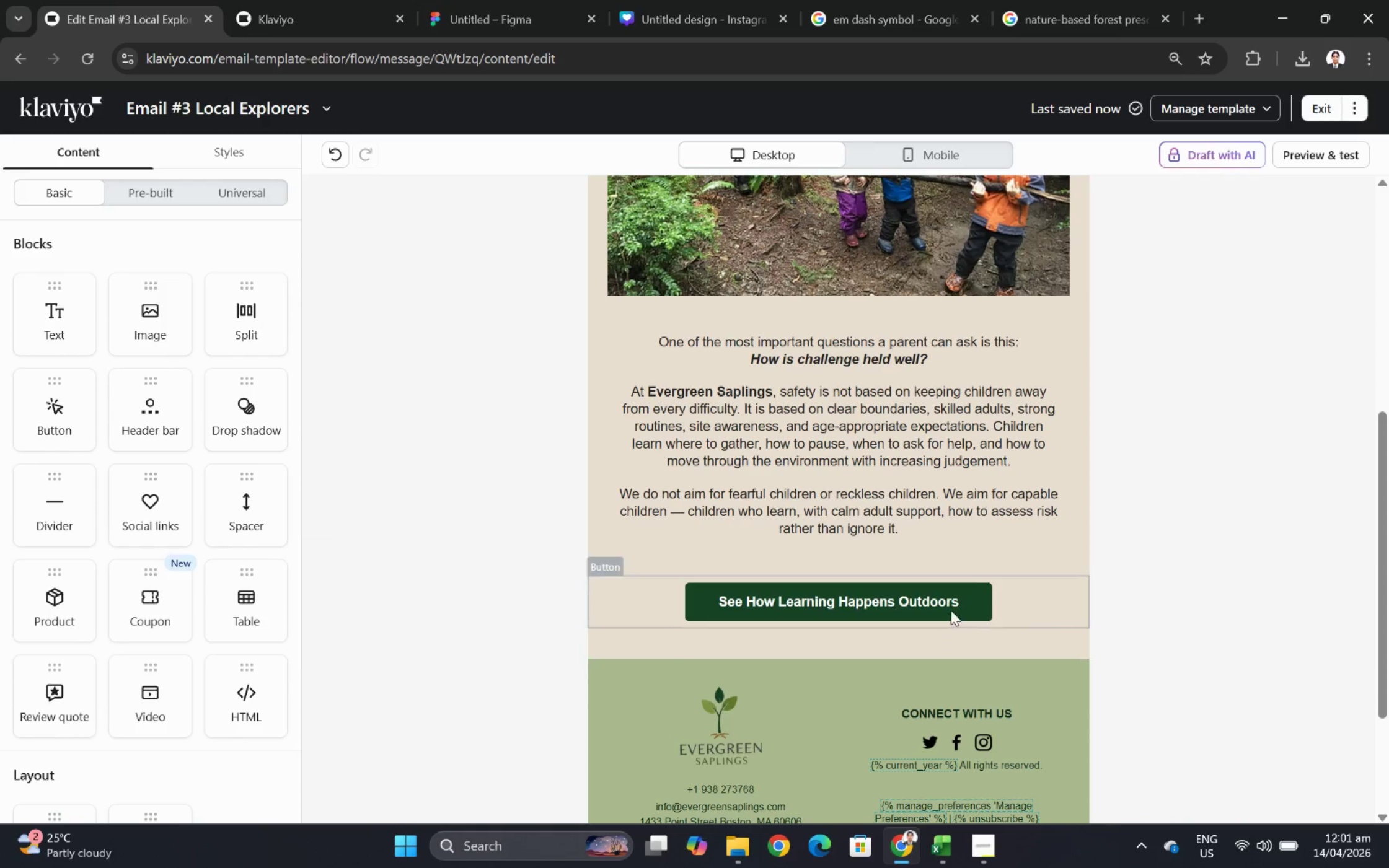 
left_click([950, 600])
 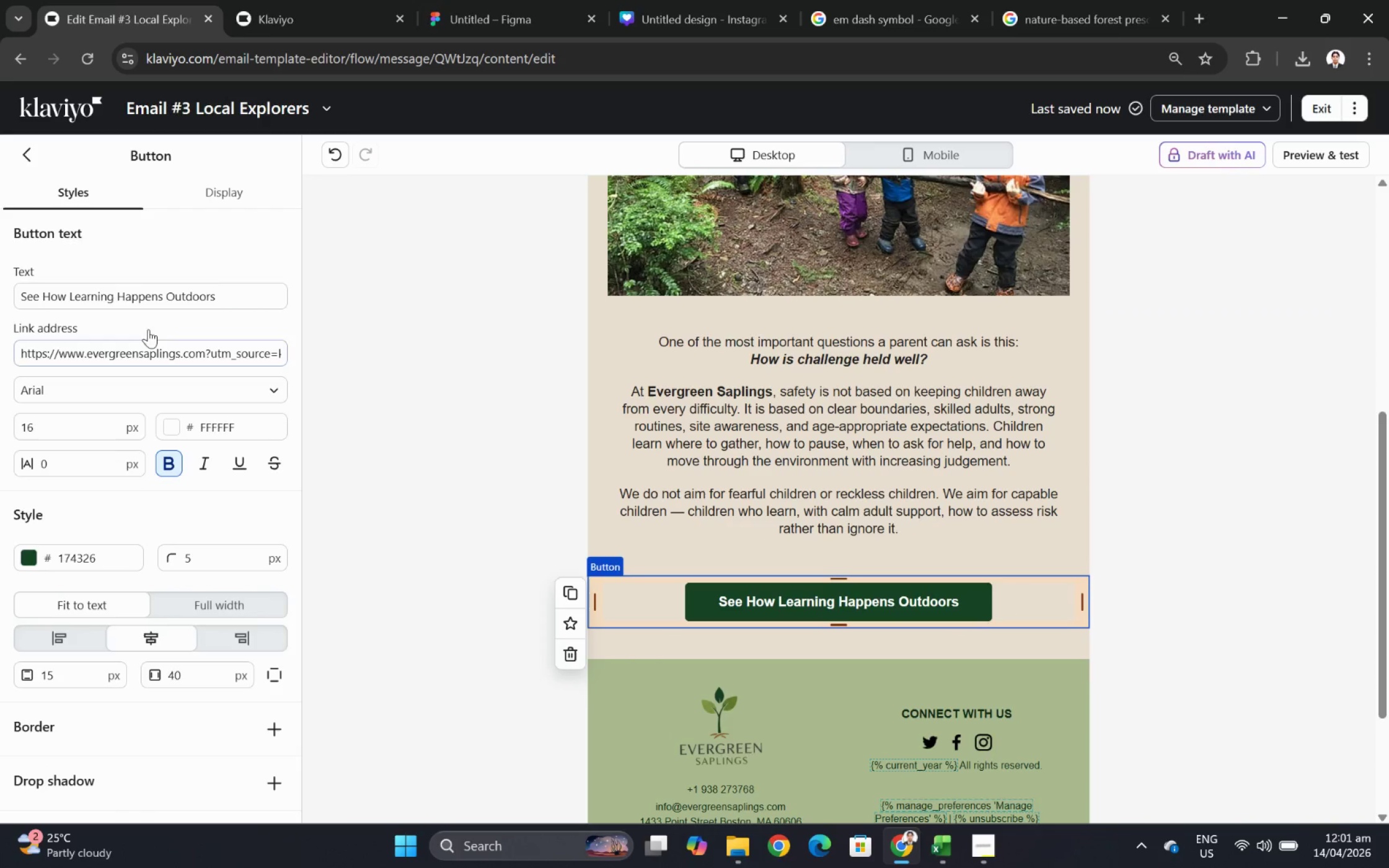 
double_click([163, 299])
 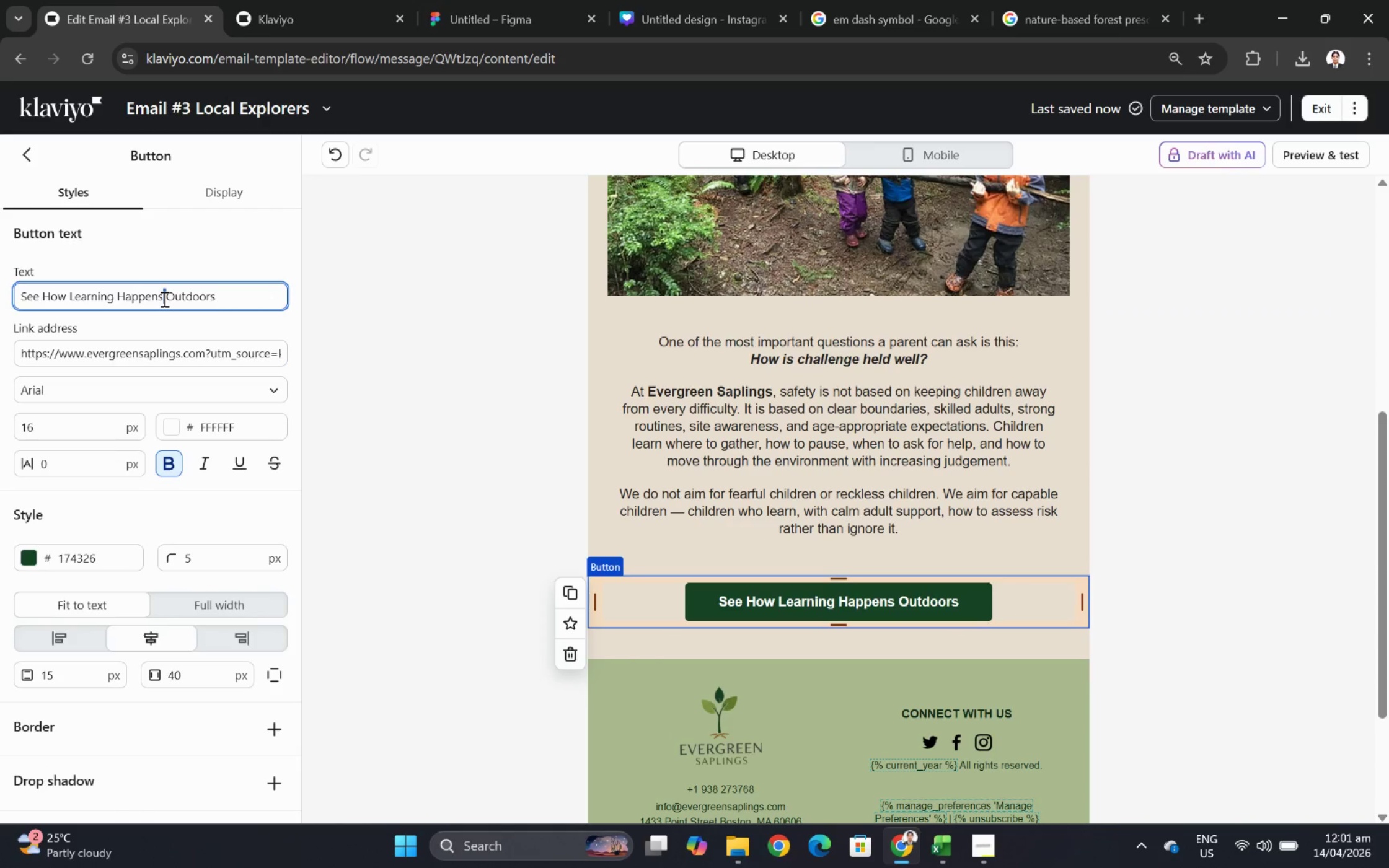 
triple_click([163, 299])
 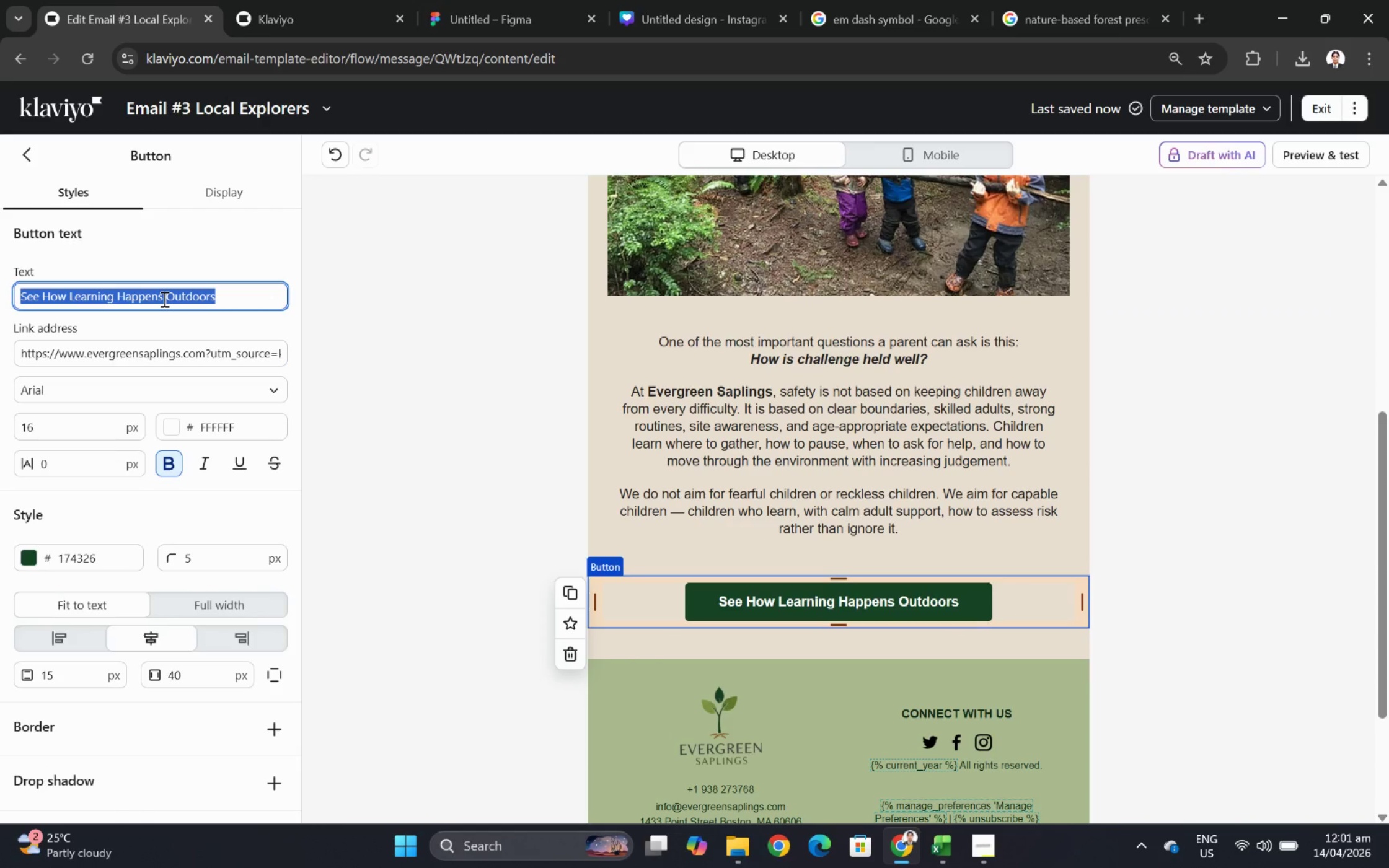 
type(Read Our Saftey)
key(Backspace)
key(Backspace)
type(e)
key(Backspace)
key(Backspace)
type(ety Approach)
 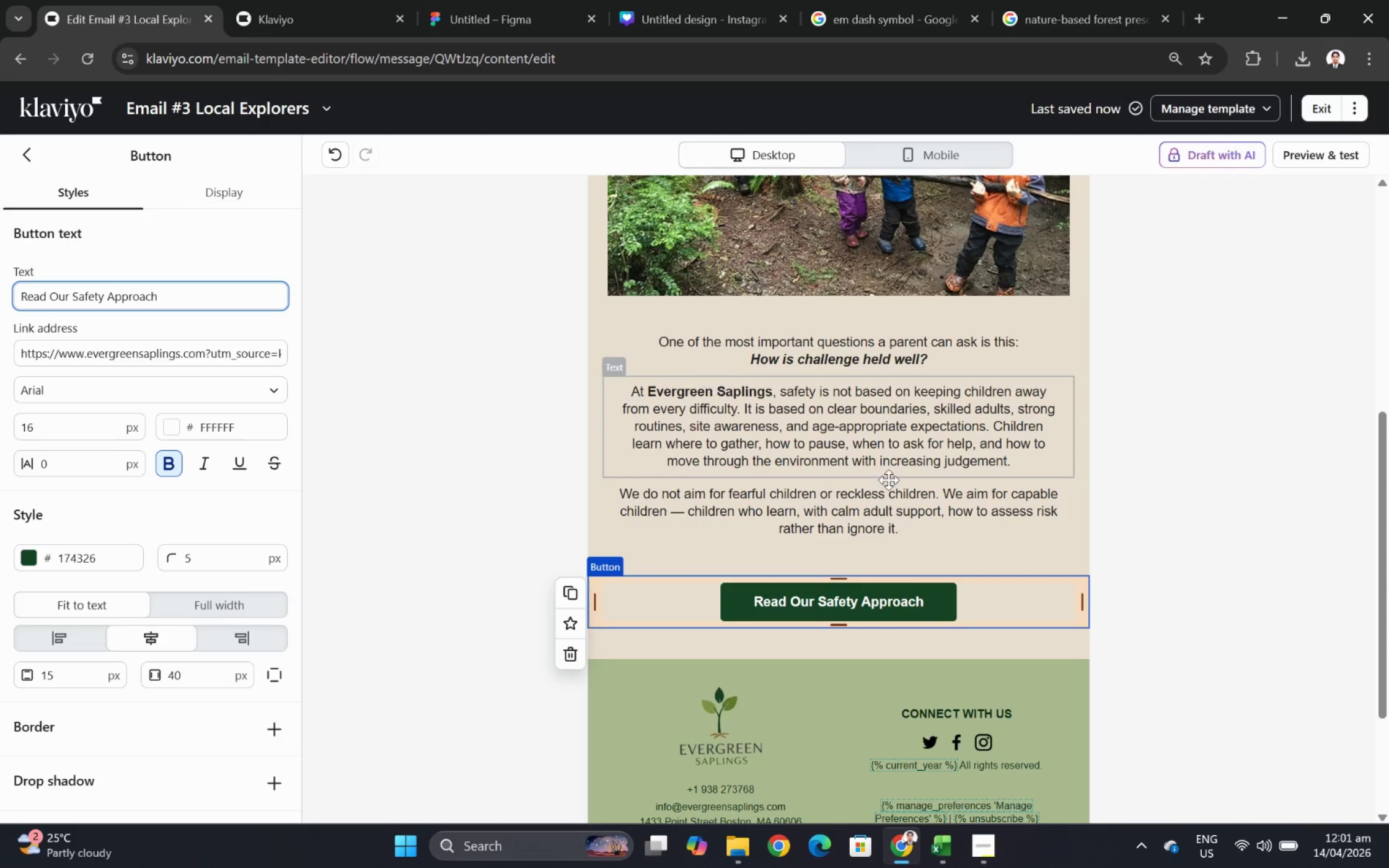 
left_click([1339, 713])
 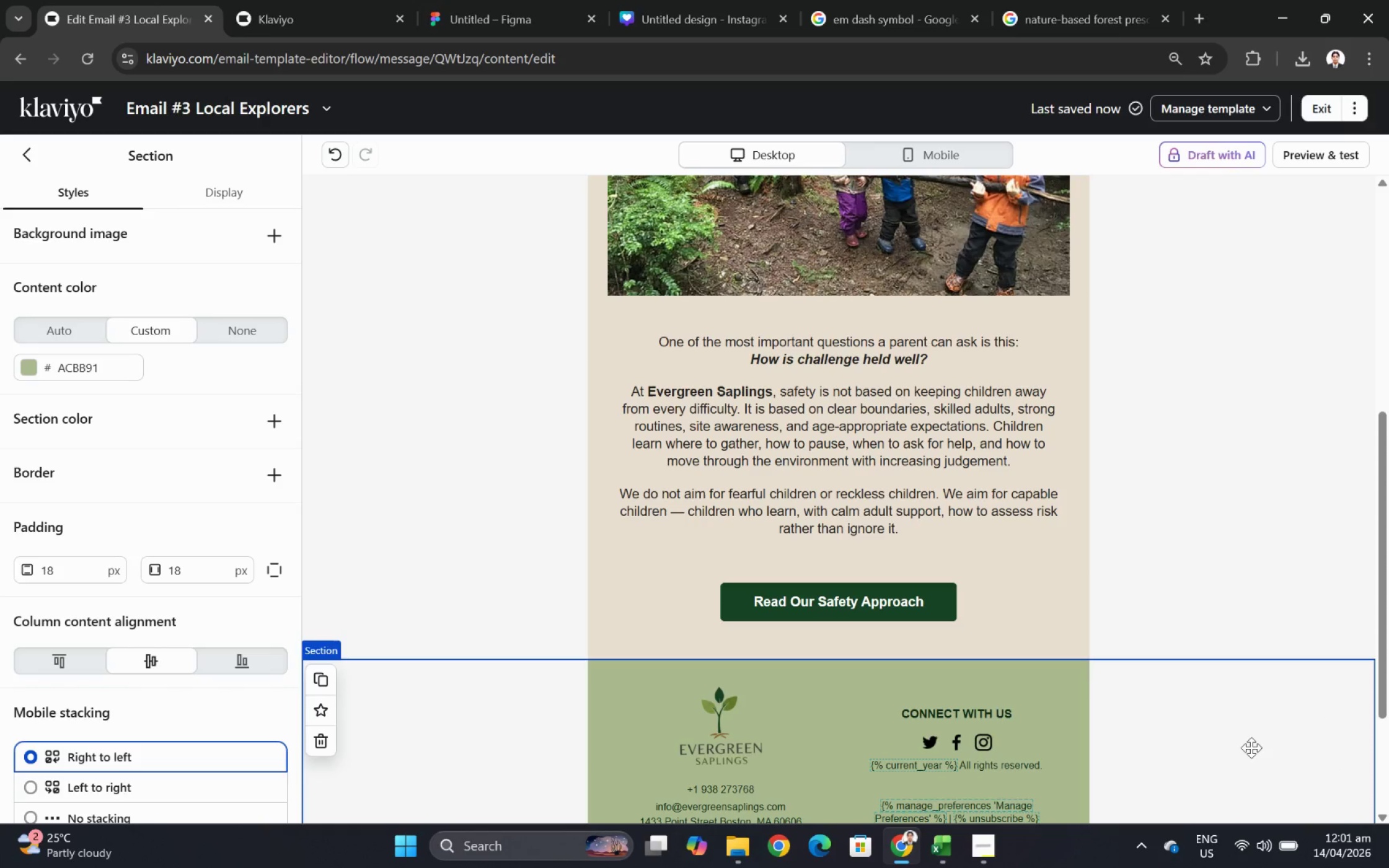 
wait(8.73)
 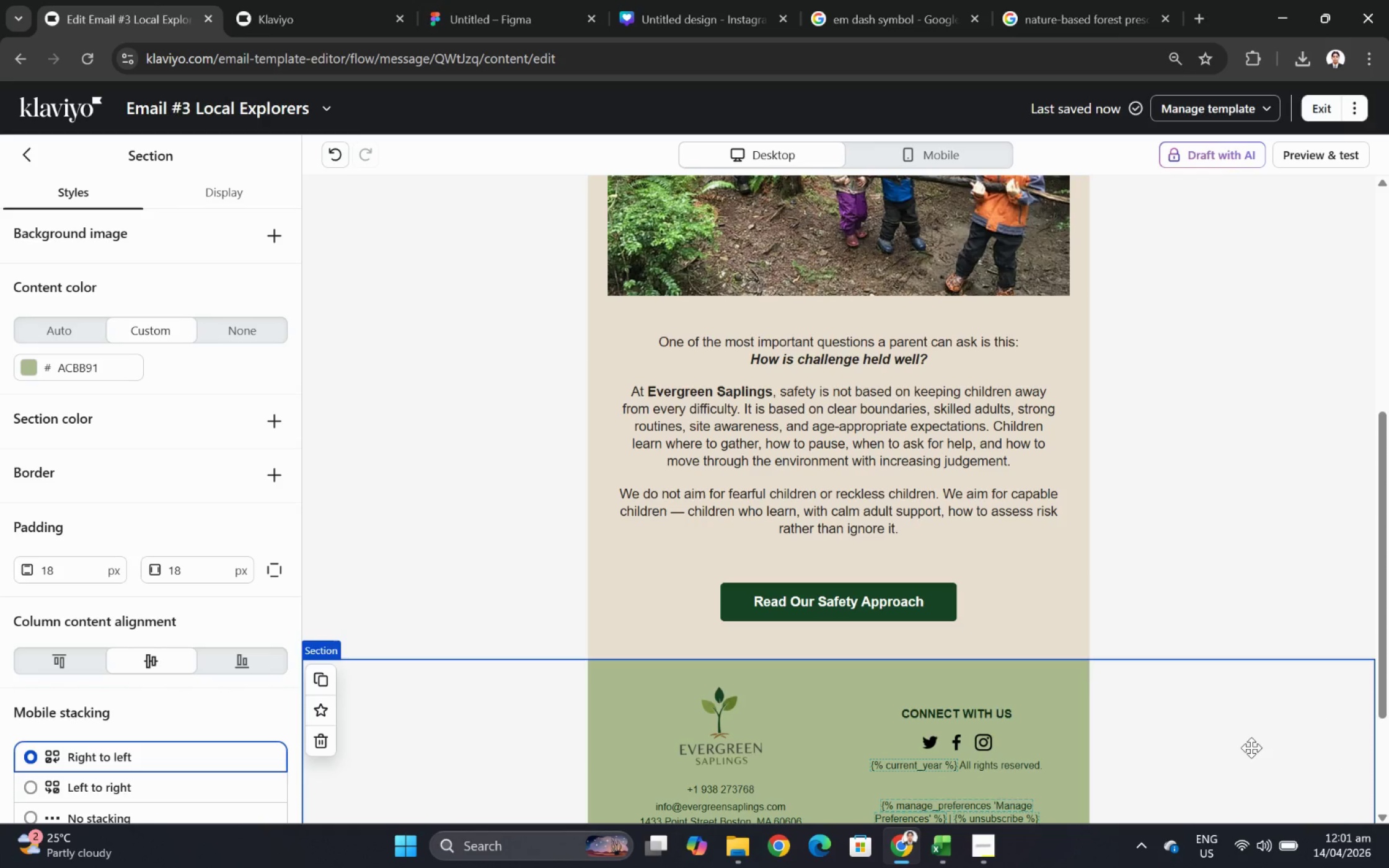 
scroll: coordinate [1296, 575], scroll_direction: up, amount: 3.0
 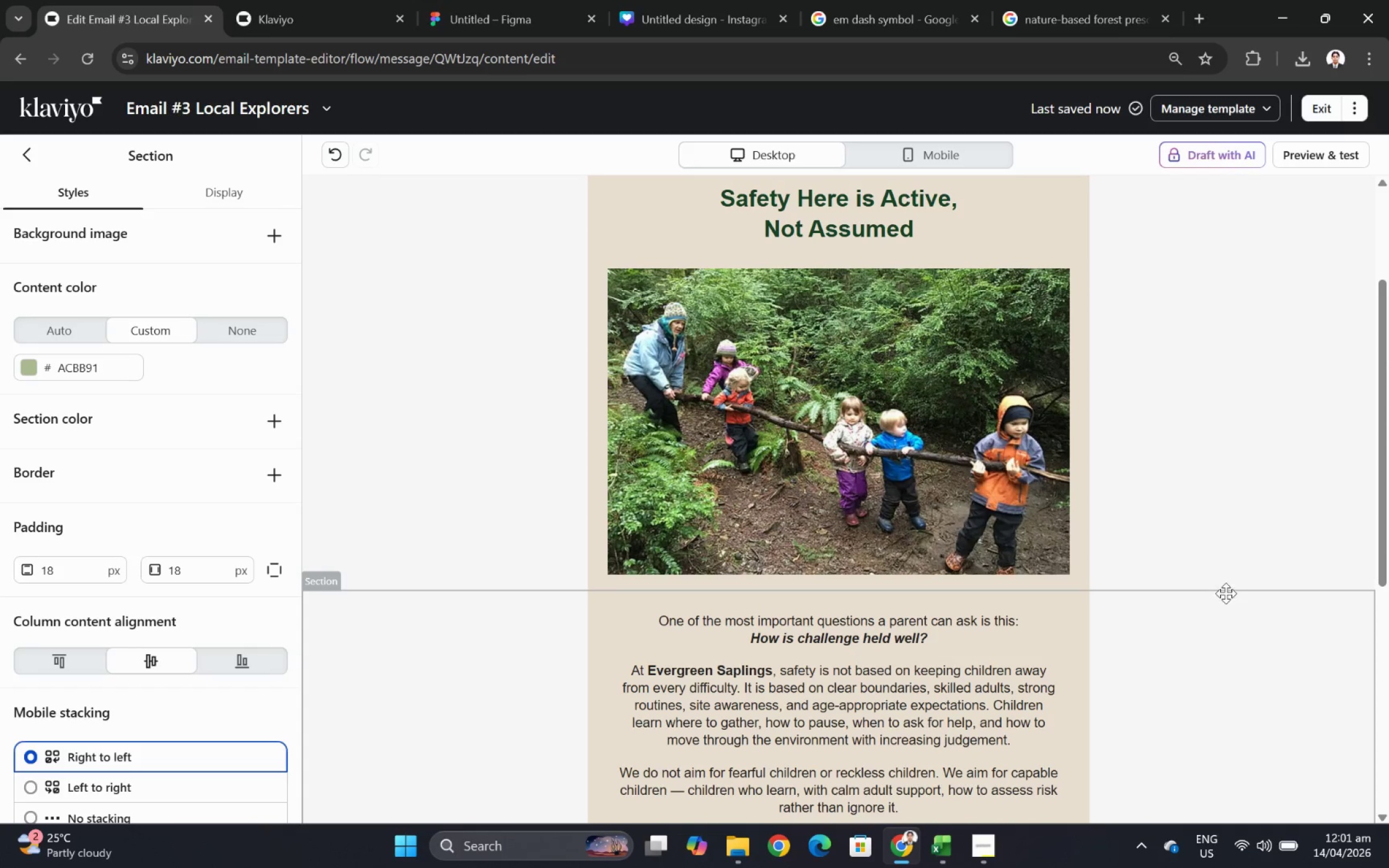 
scroll: coordinate [1232, 589], scroll_direction: down, amount: 1.0
 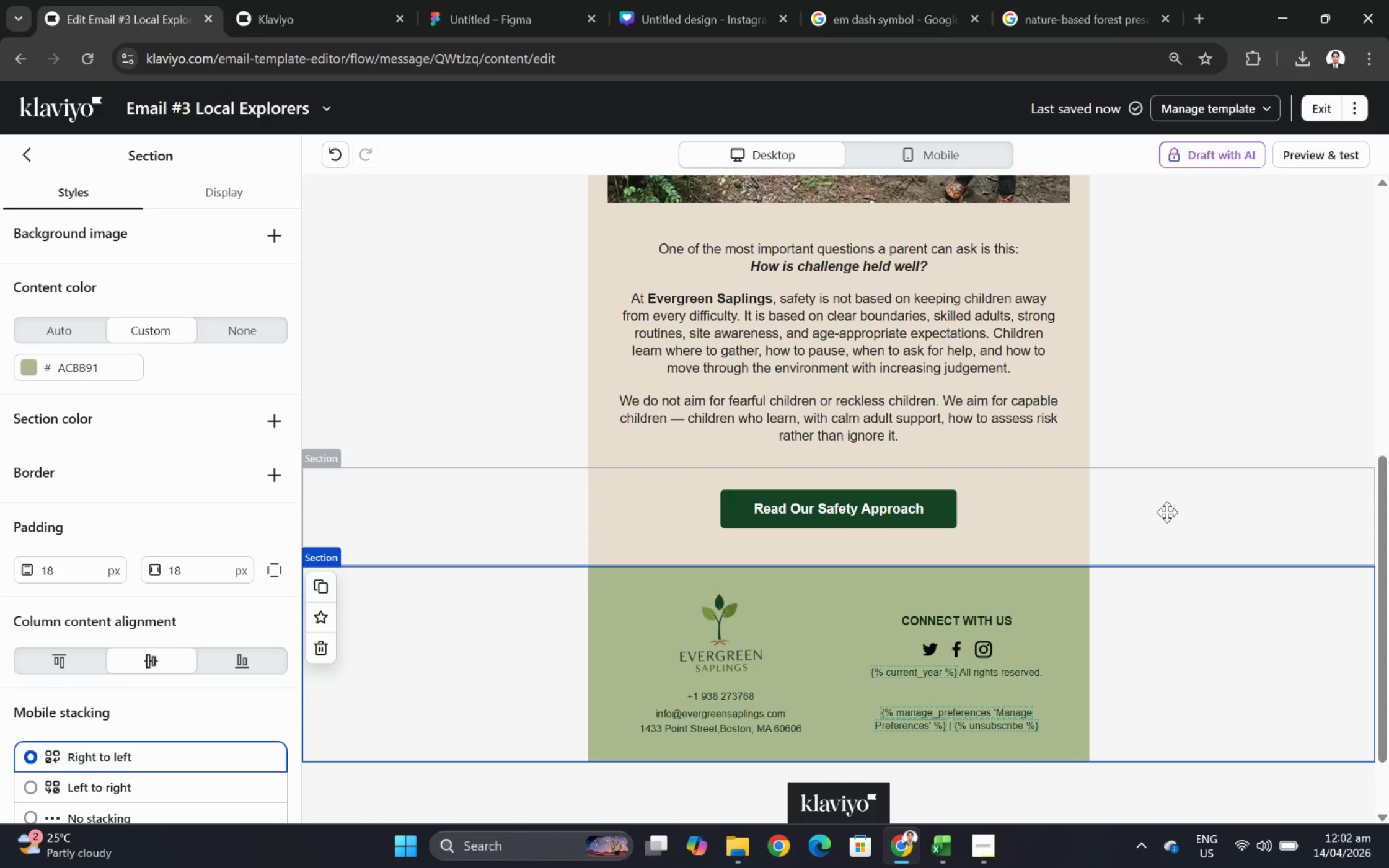 
wait(17.57)
 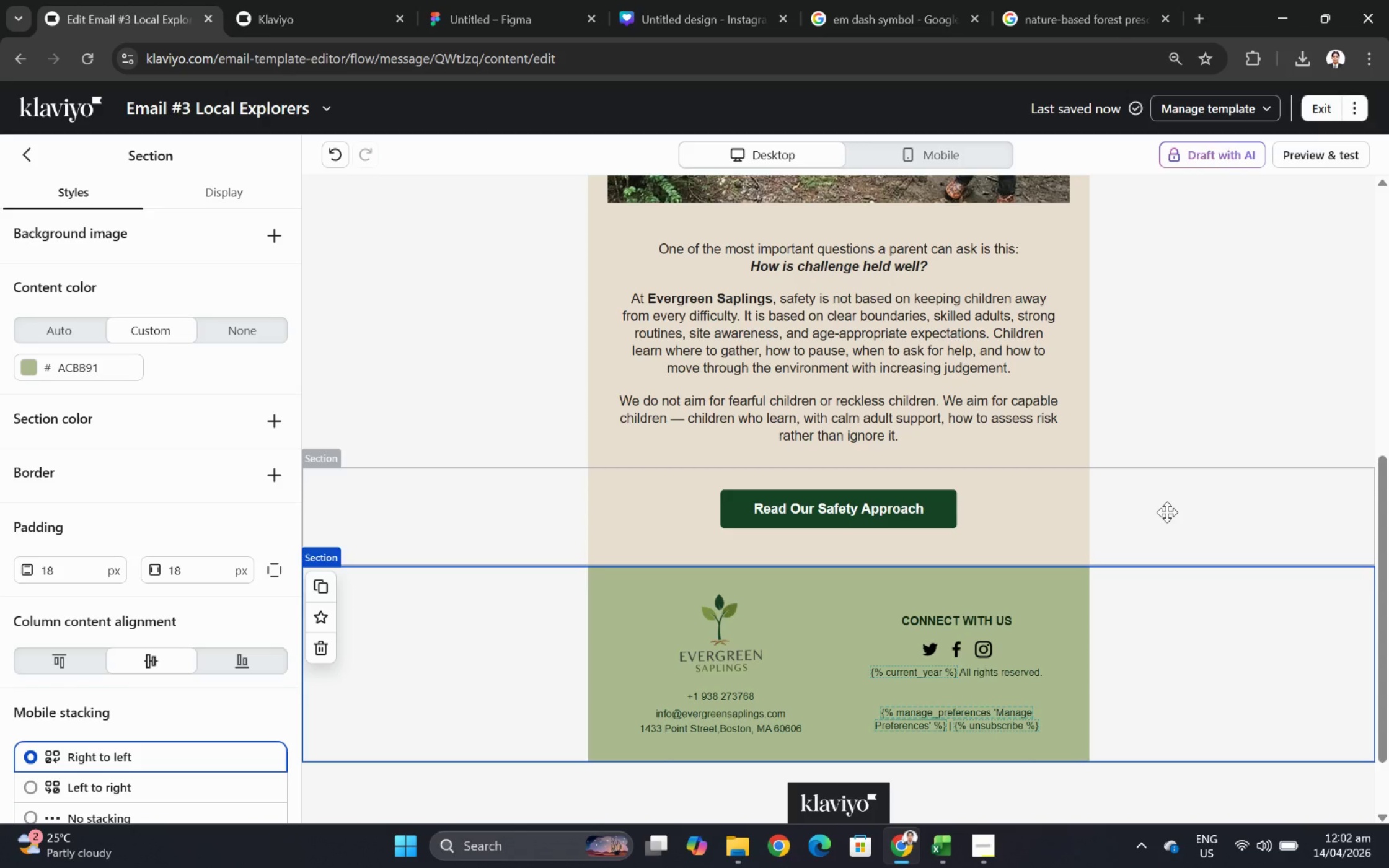 
scroll: coordinate [1095, 602], scroll_direction: down, amount: 2.0
 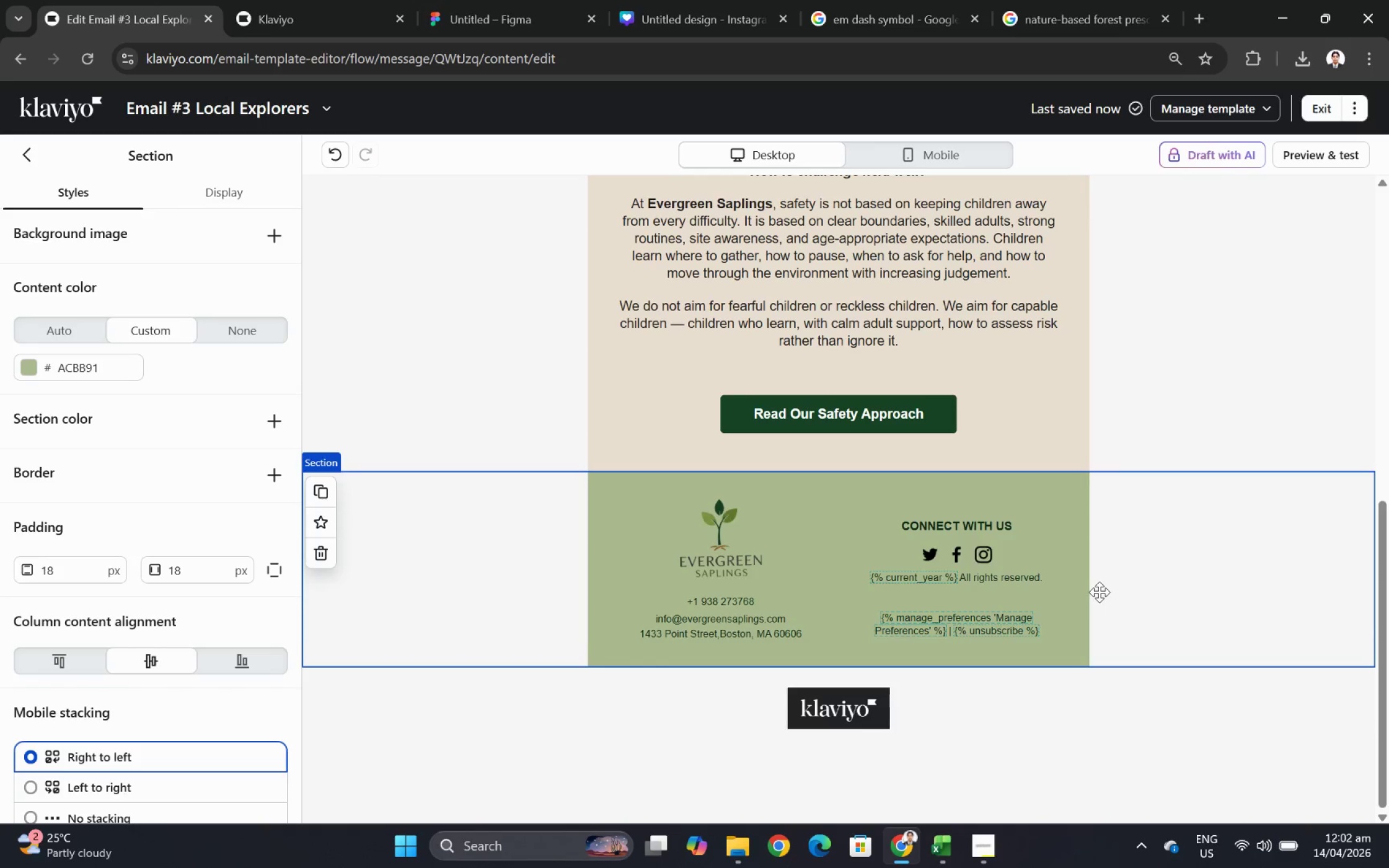 
scroll: coordinate [1099, 592], scroll_direction: up, amount: 1.0
 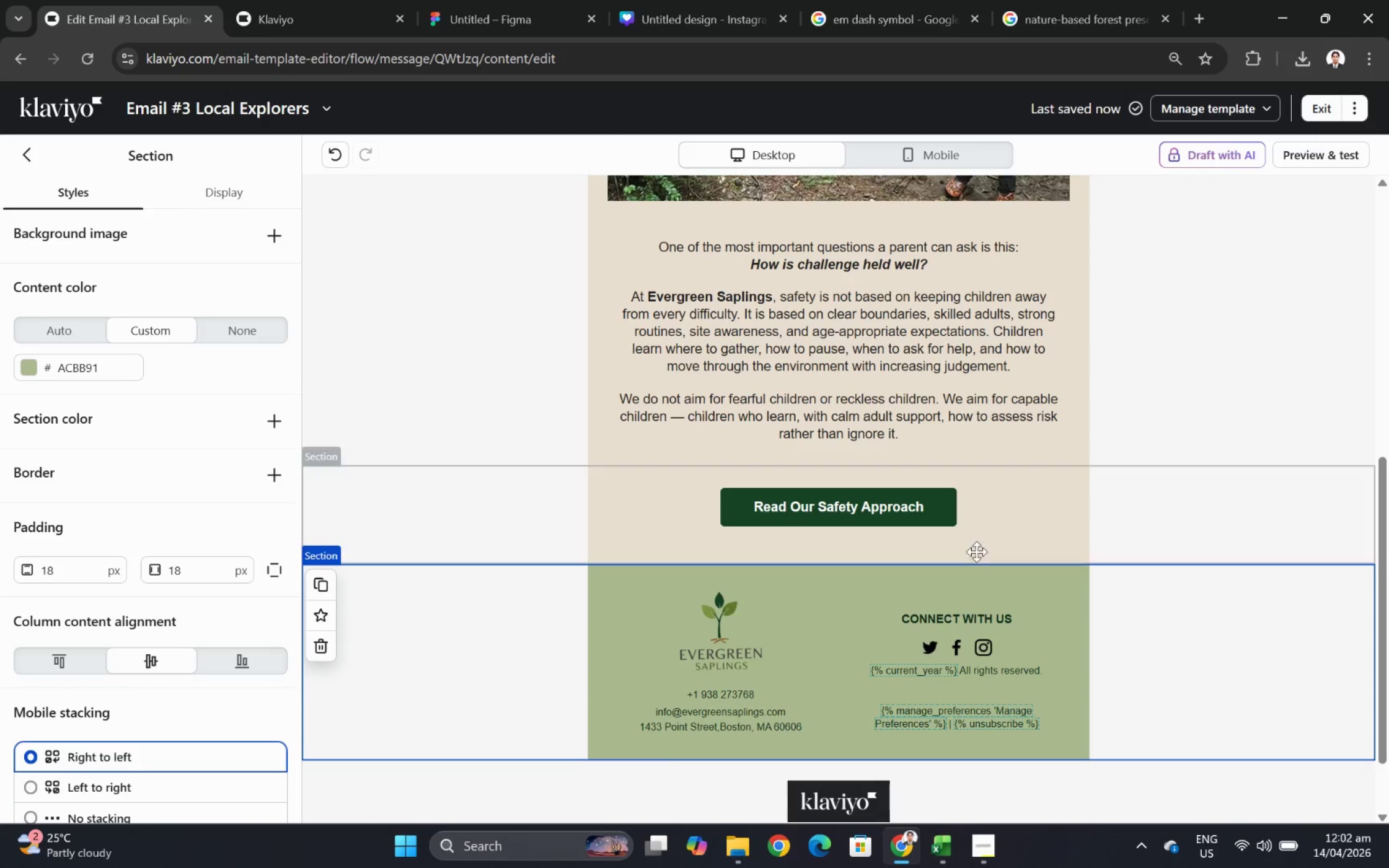 
left_click([850, 506])
 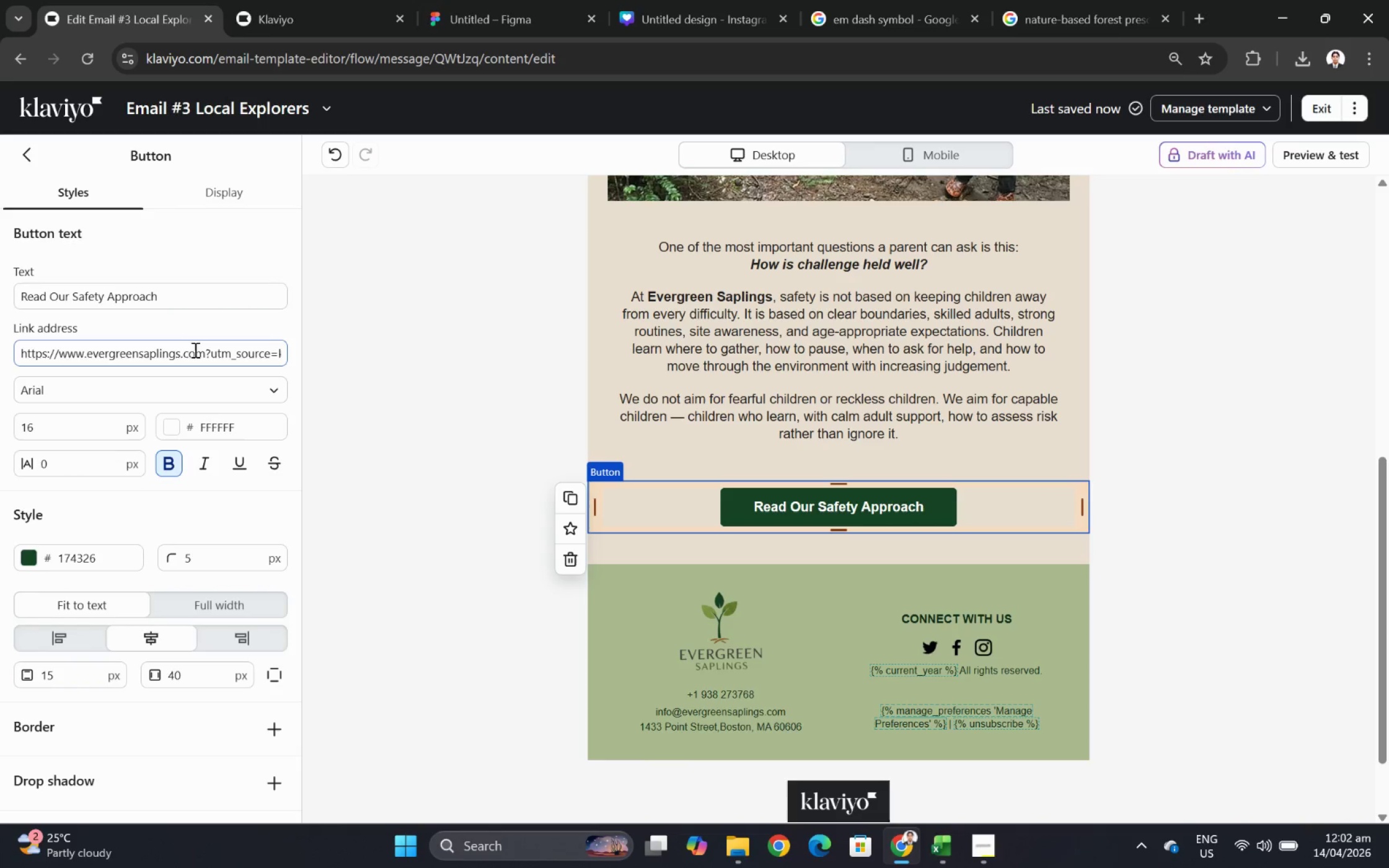 
left_click_drag(start_coordinate=[203, 361], to_coordinate=[296, 356])
 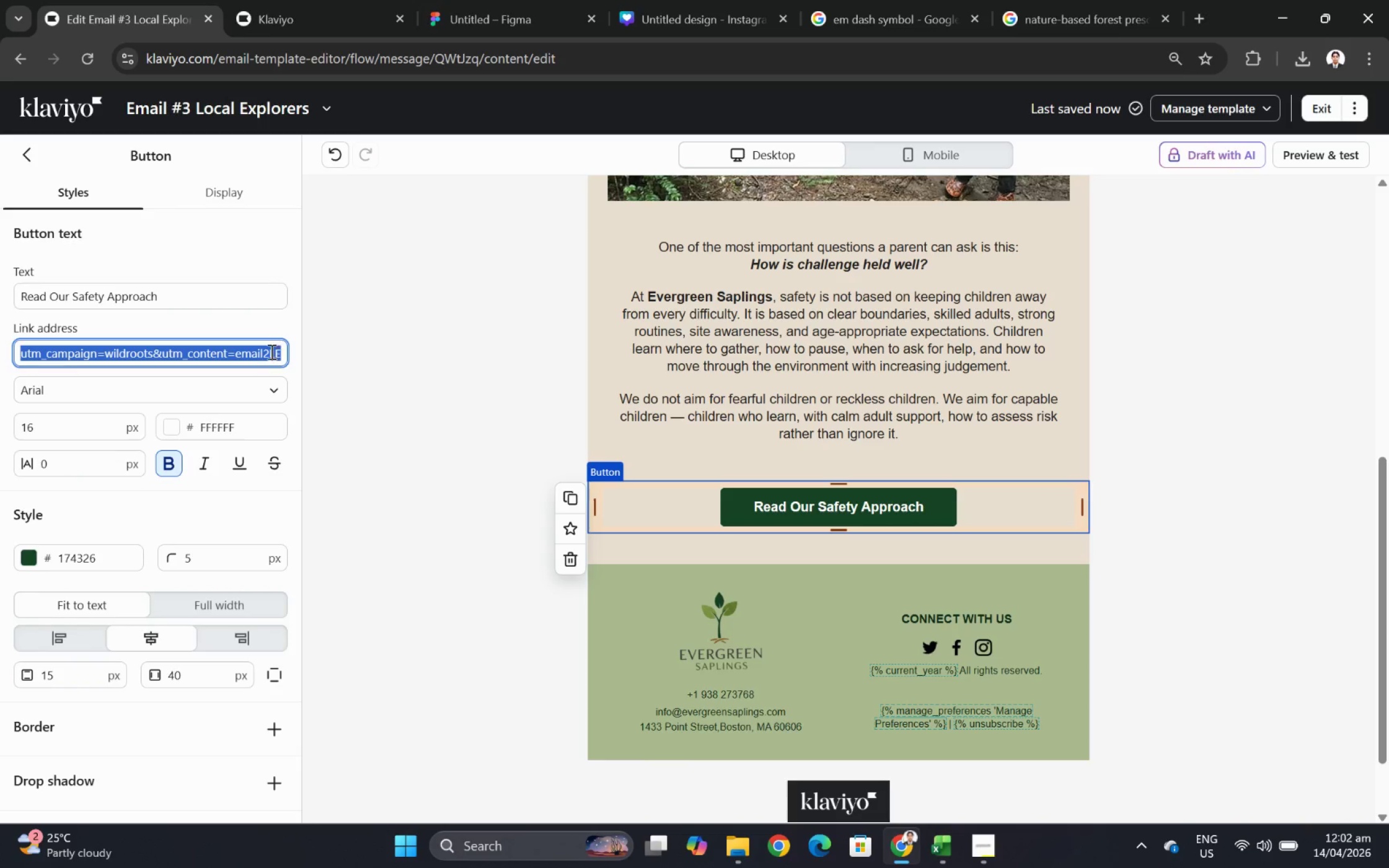 
left_click([268, 351])
 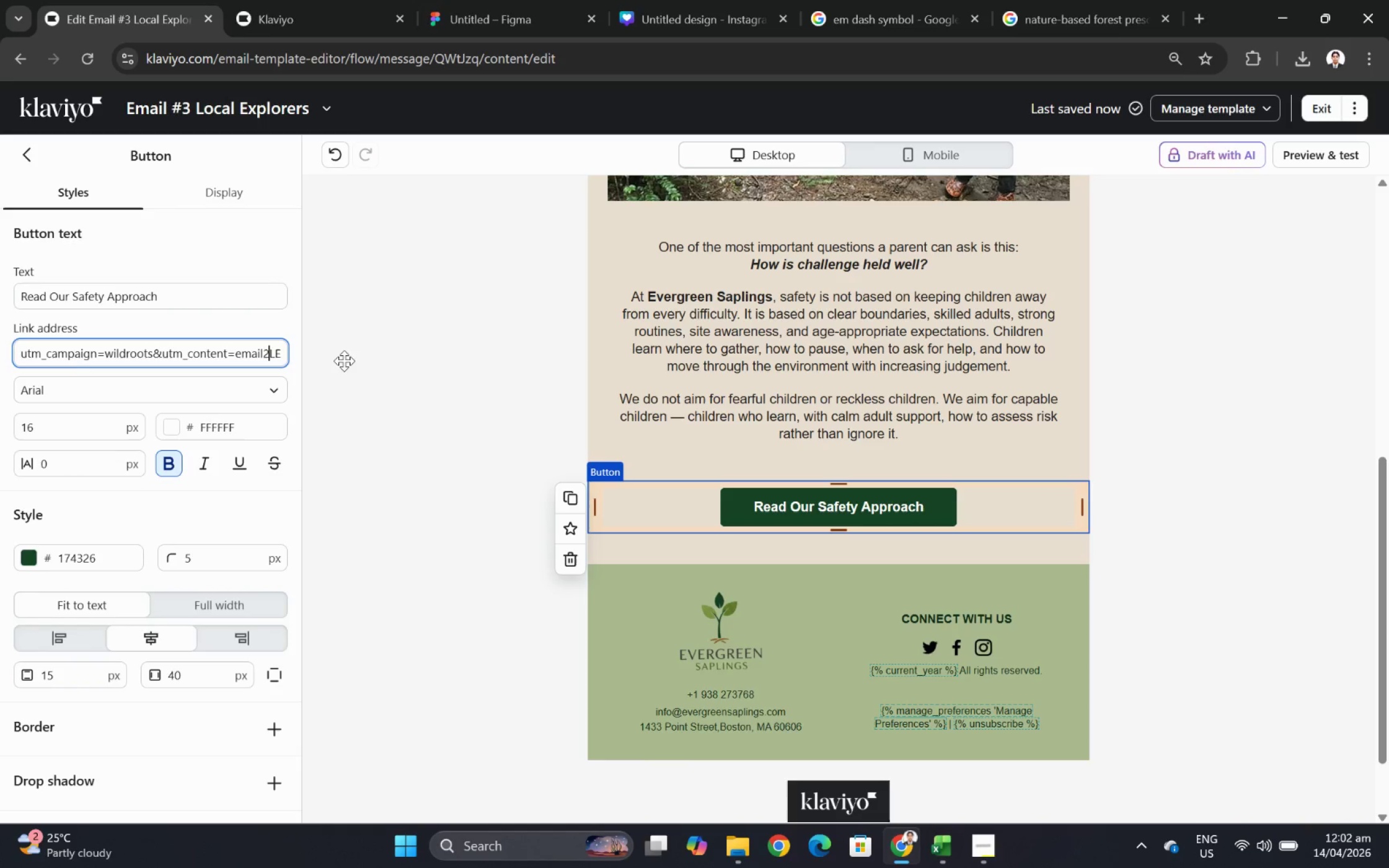 
key(Backspace)
 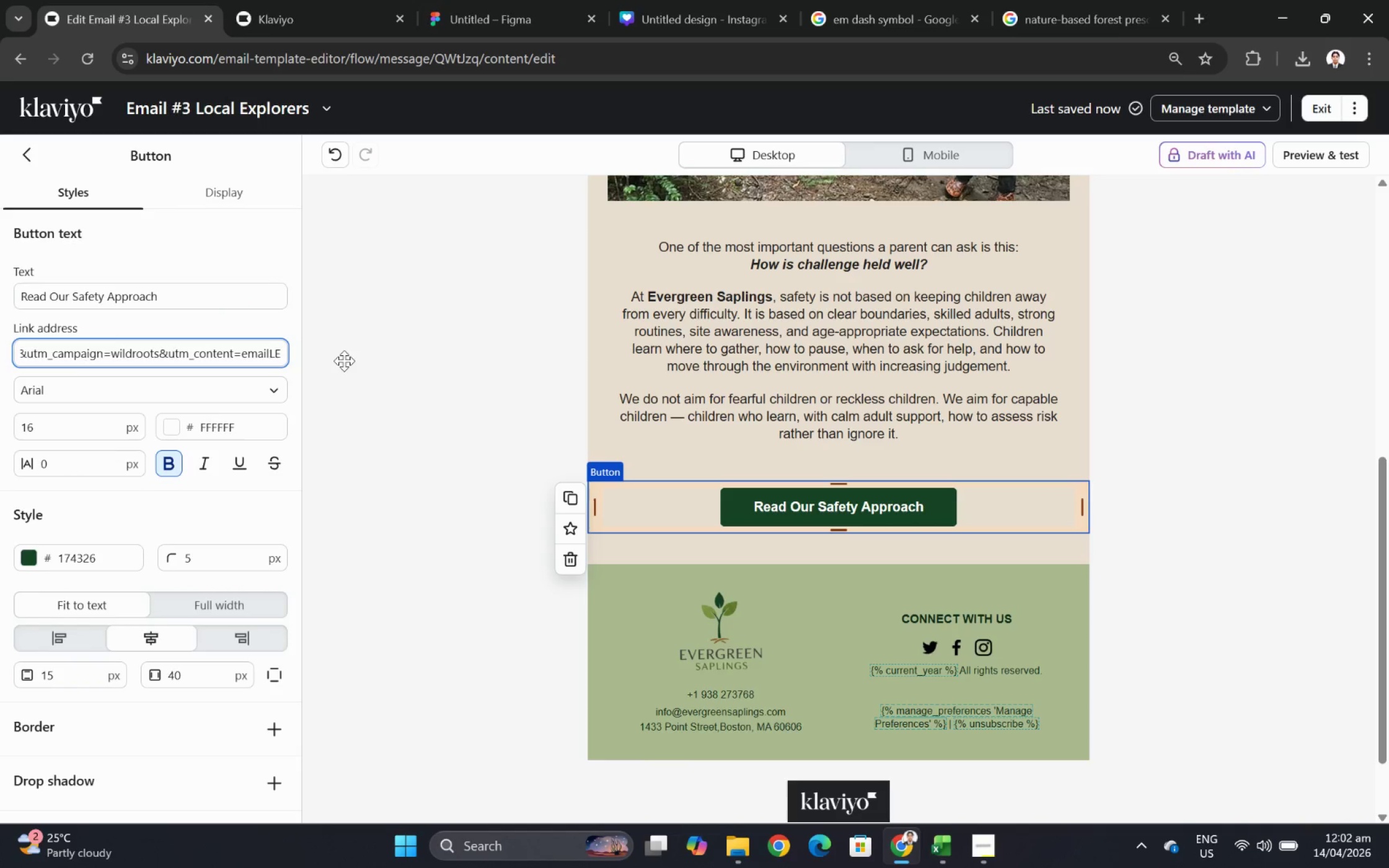 
key(3)
 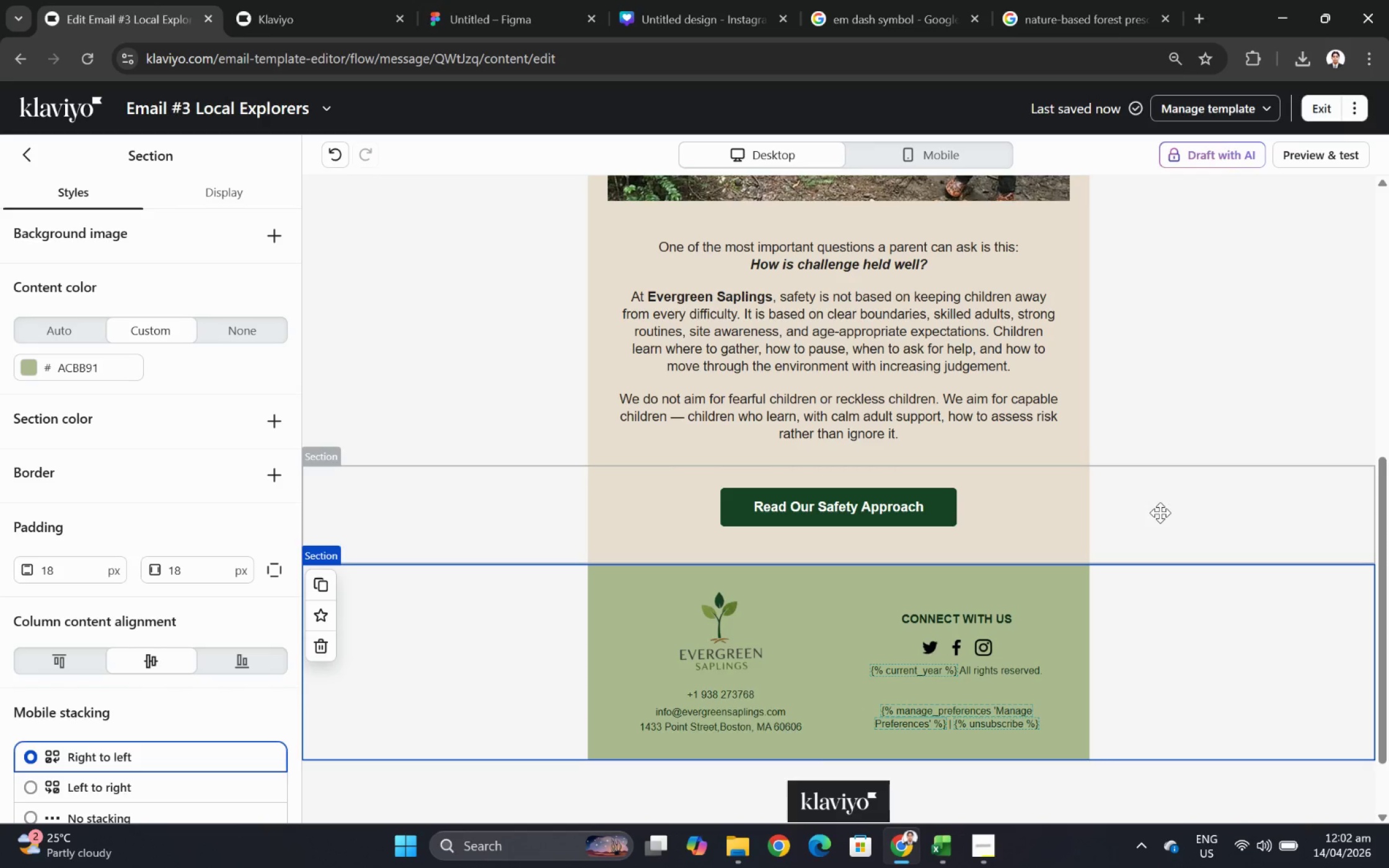 
wait(12.69)
 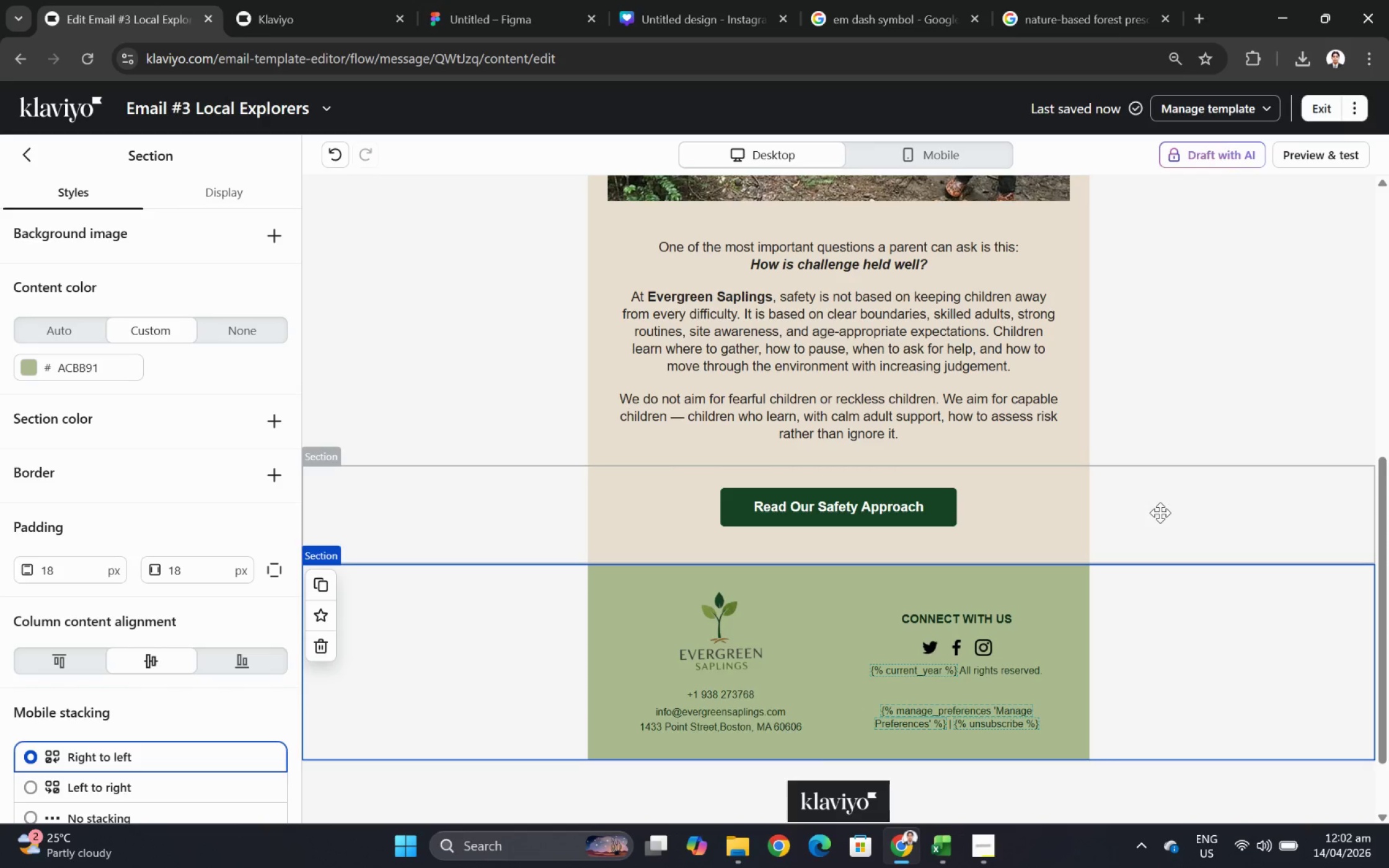 
scroll: coordinate [1160, 511], scroll_direction: up, amount: 5.0
 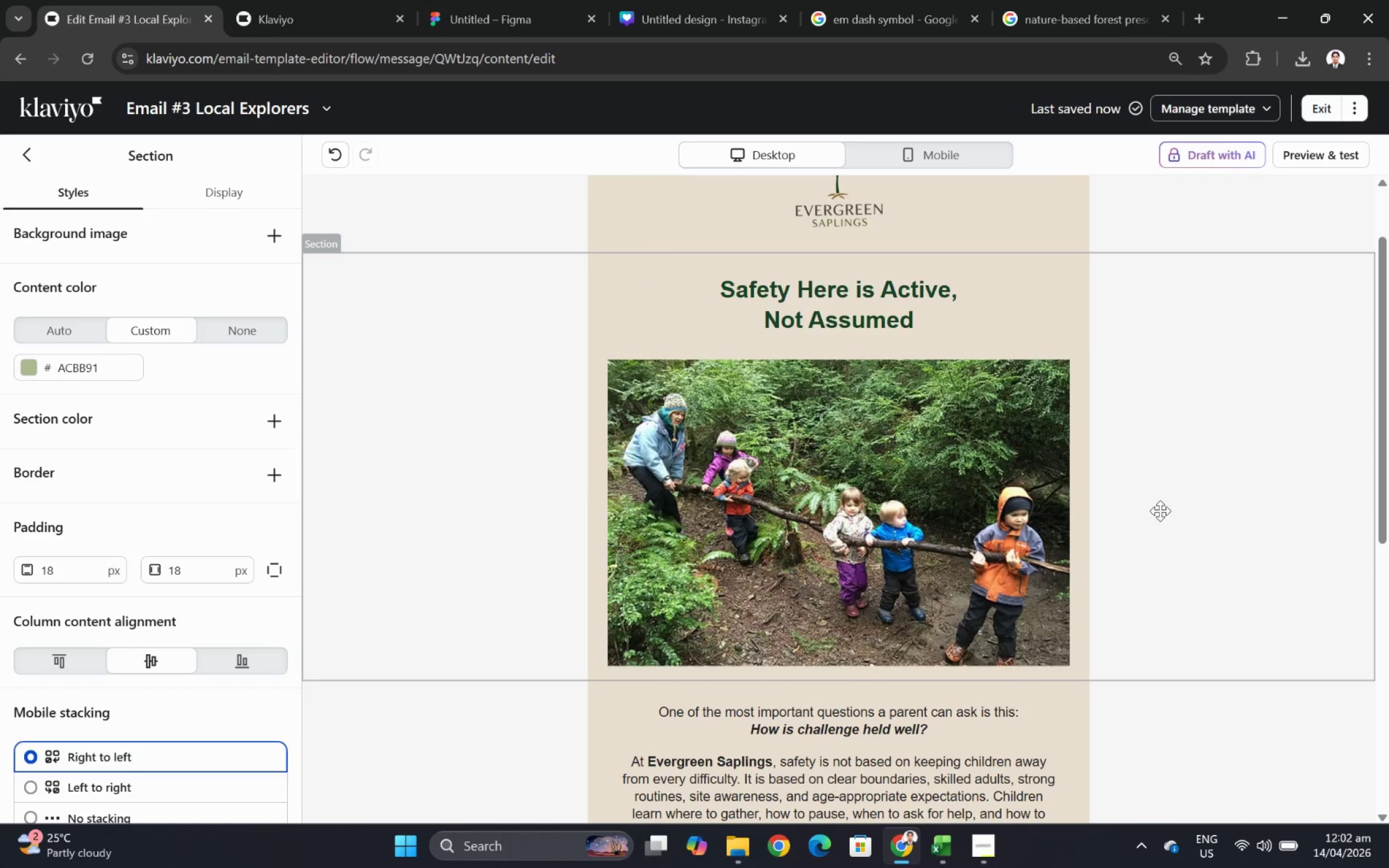 
scroll: coordinate [1160, 511], scroll_direction: down, amount: 6.0
 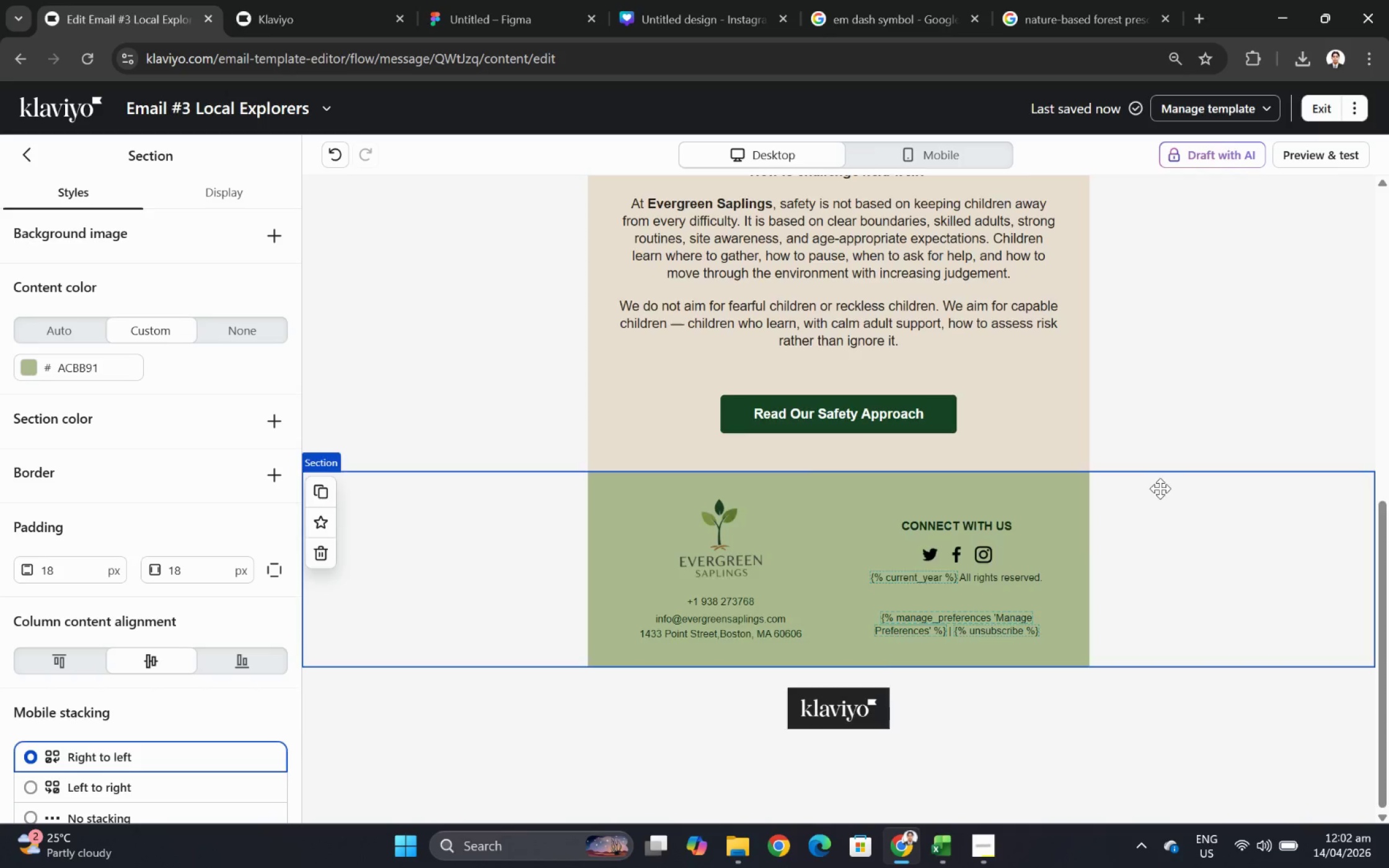 
scroll: coordinate [1160, 488], scroll_direction: up, amount: 4.0